 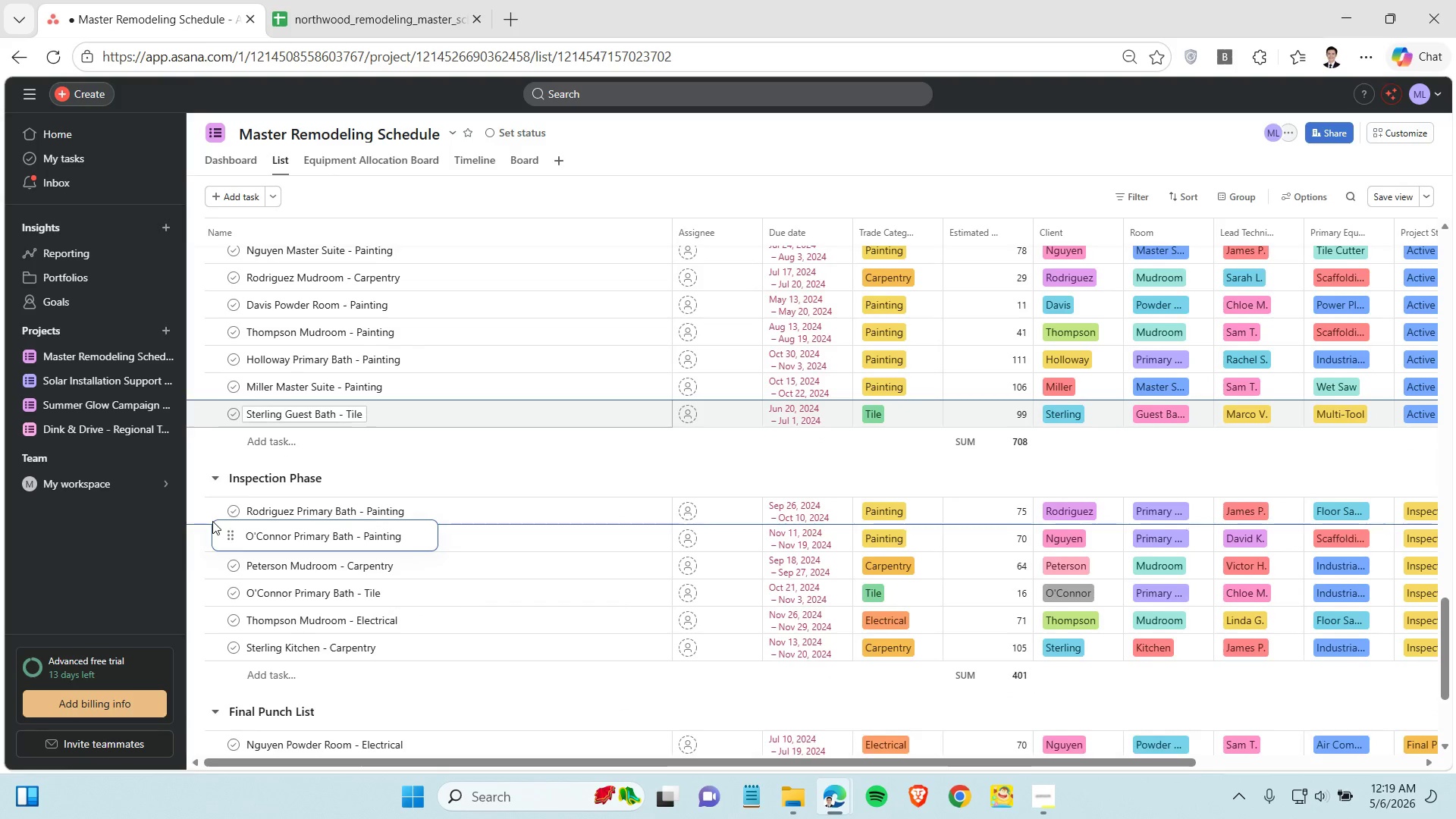 
scroll: coordinate [269, 500], scroll_direction: up, amount: 15.0
 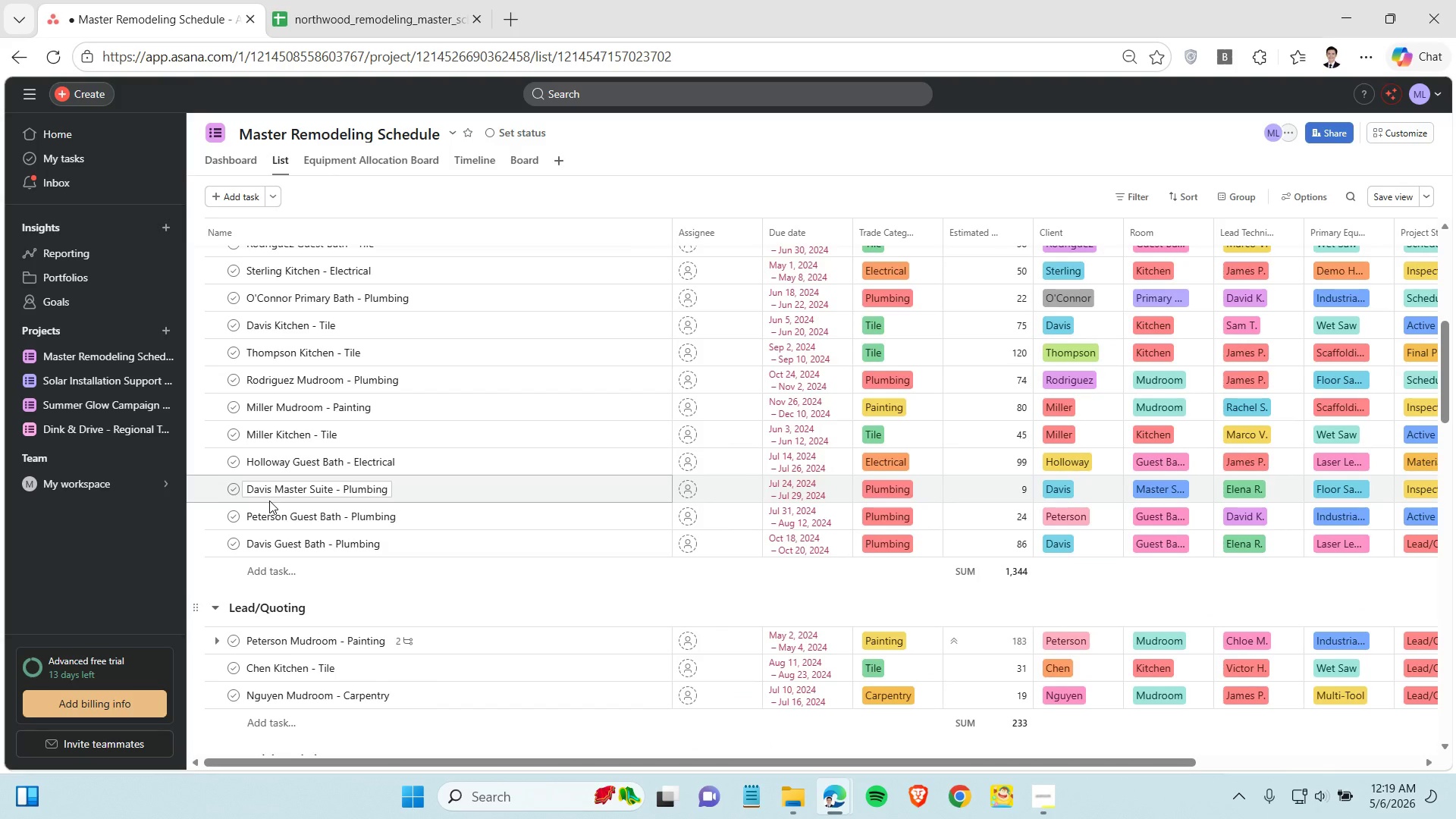 
scroll: coordinate [262, 493], scroll_direction: down, amount: 2.0
 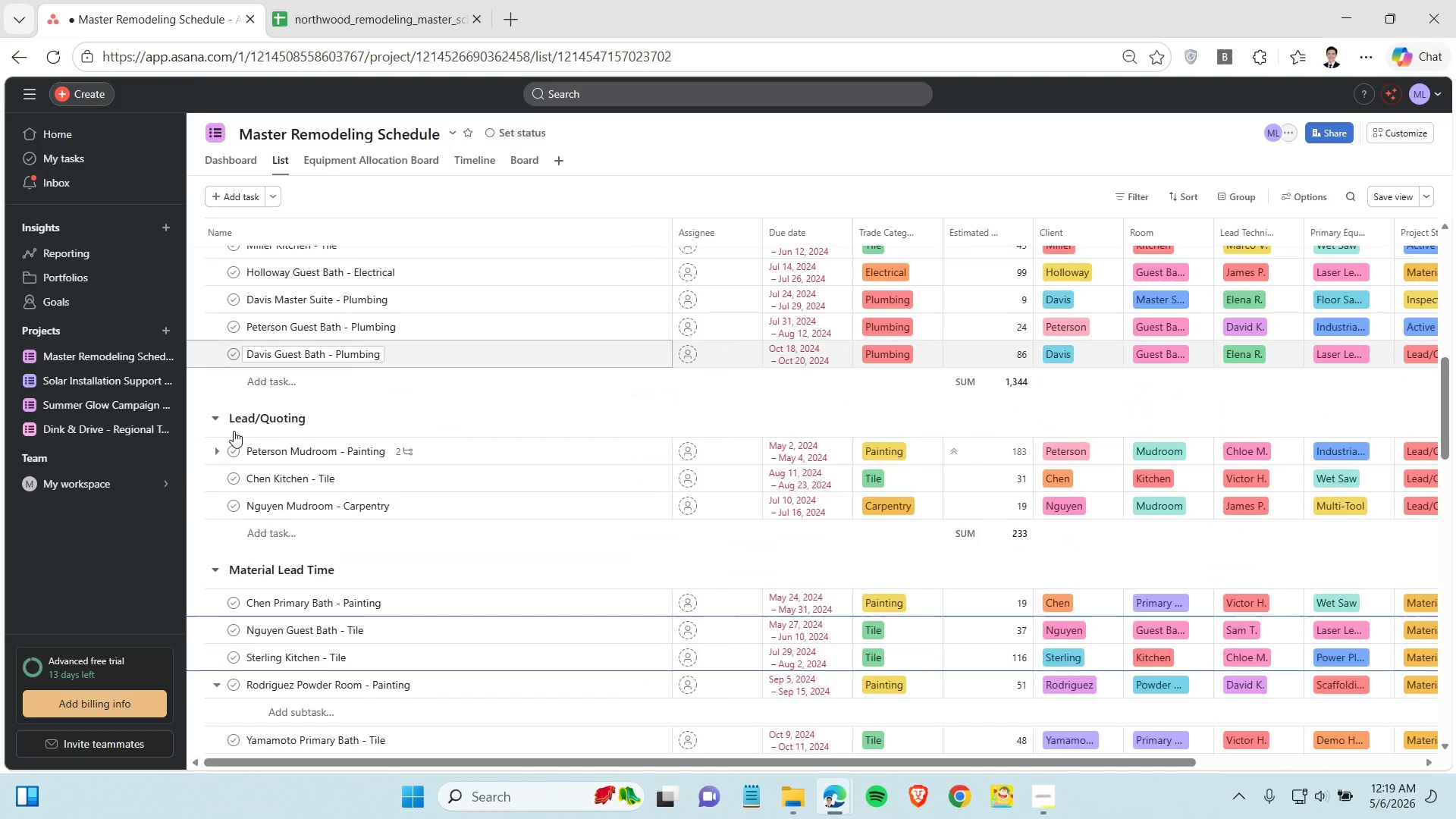 
left_click_drag(start_coordinate=[199, 352], to_coordinate=[215, 460])
 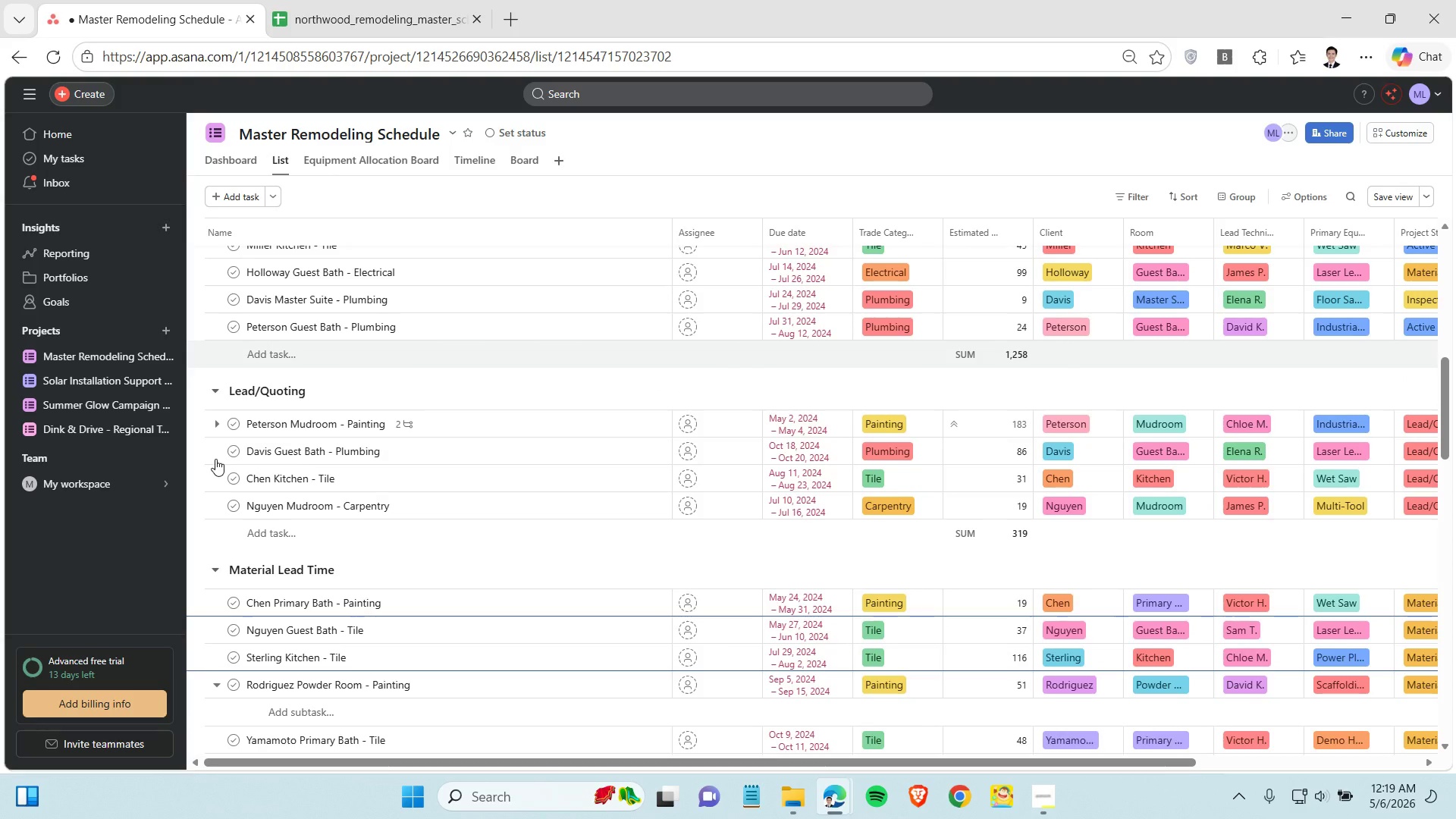 
scroll: coordinate [215, 455], scroll_direction: up, amount: 1.0
 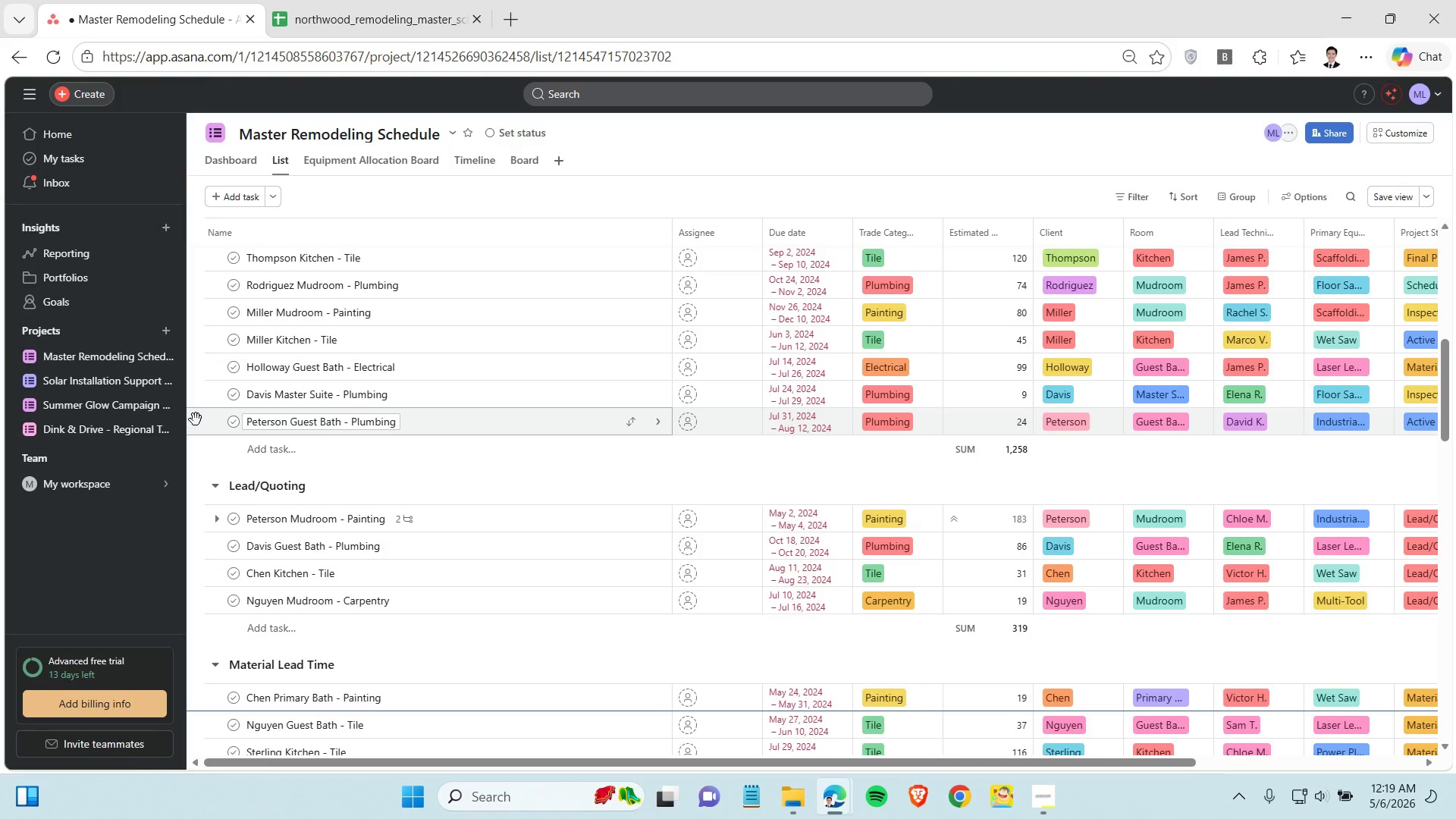 
left_click_drag(start_coordinate=[196, 424], to_coordinate=[234, 624])
 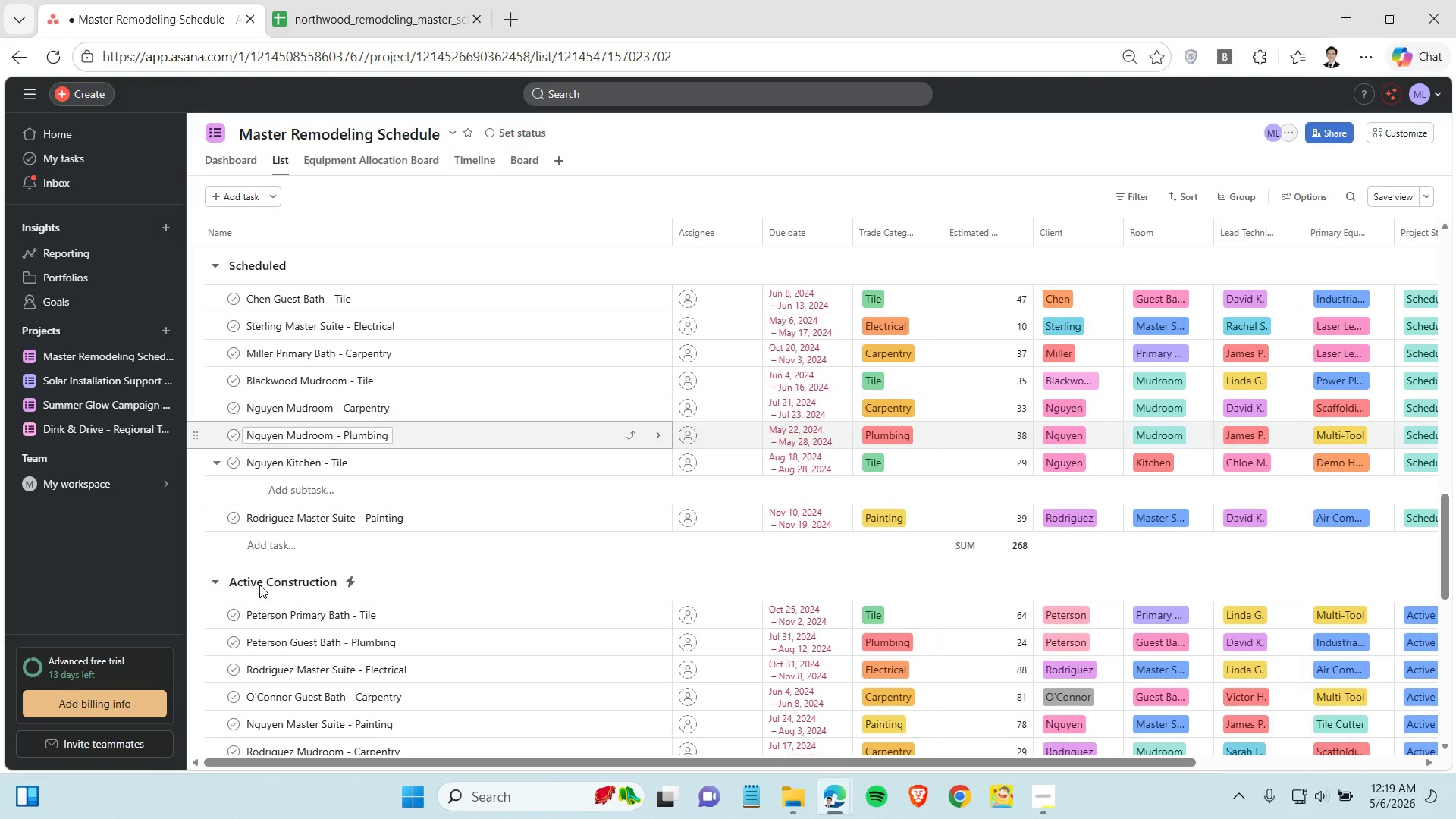 
scroll: coordinate [278, 512], scroll_direction: up, amount: 7.0
 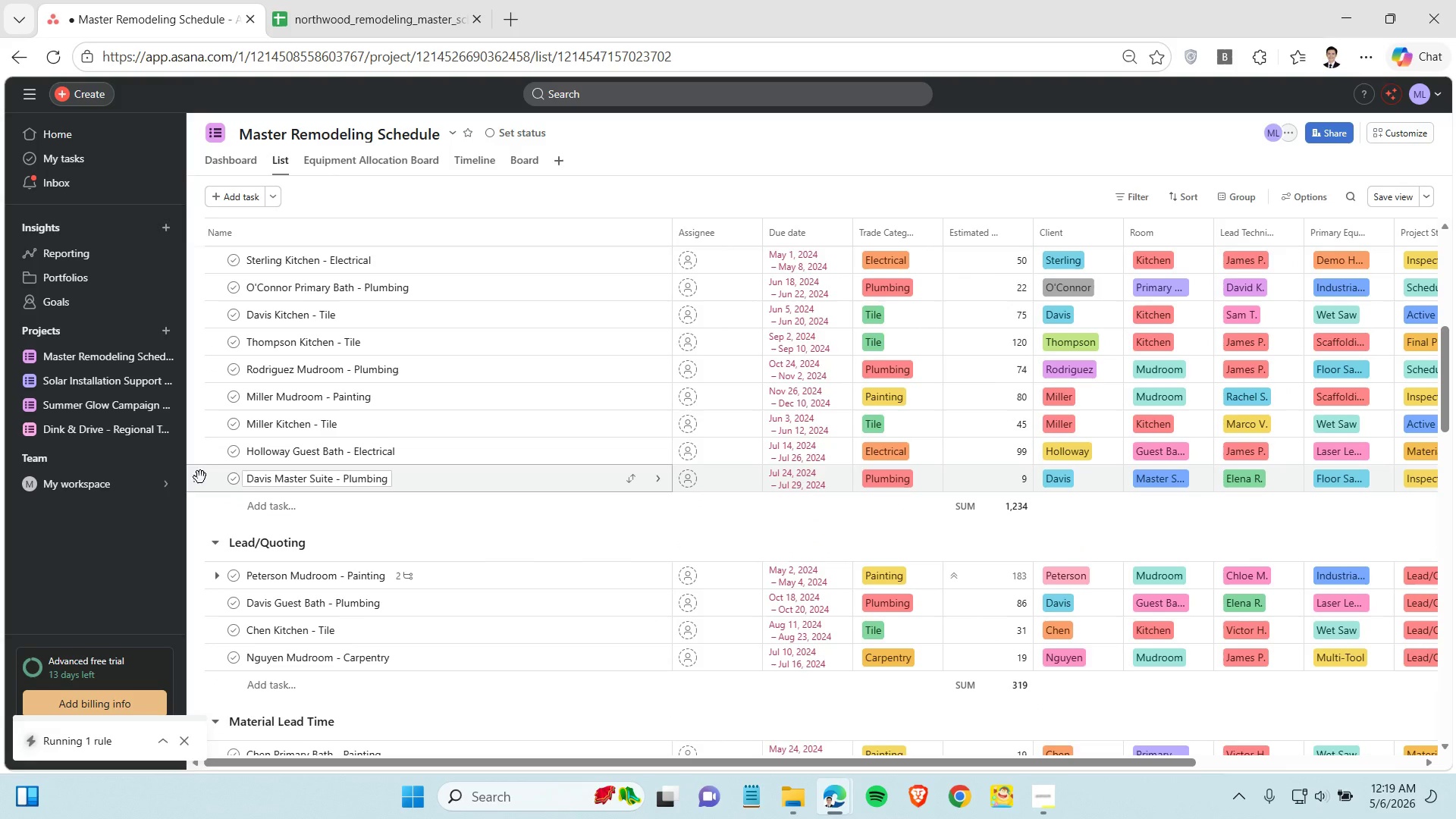 
left_click_drag(start_coordinate=[196, 478], to_coordinate=[216, 697])
 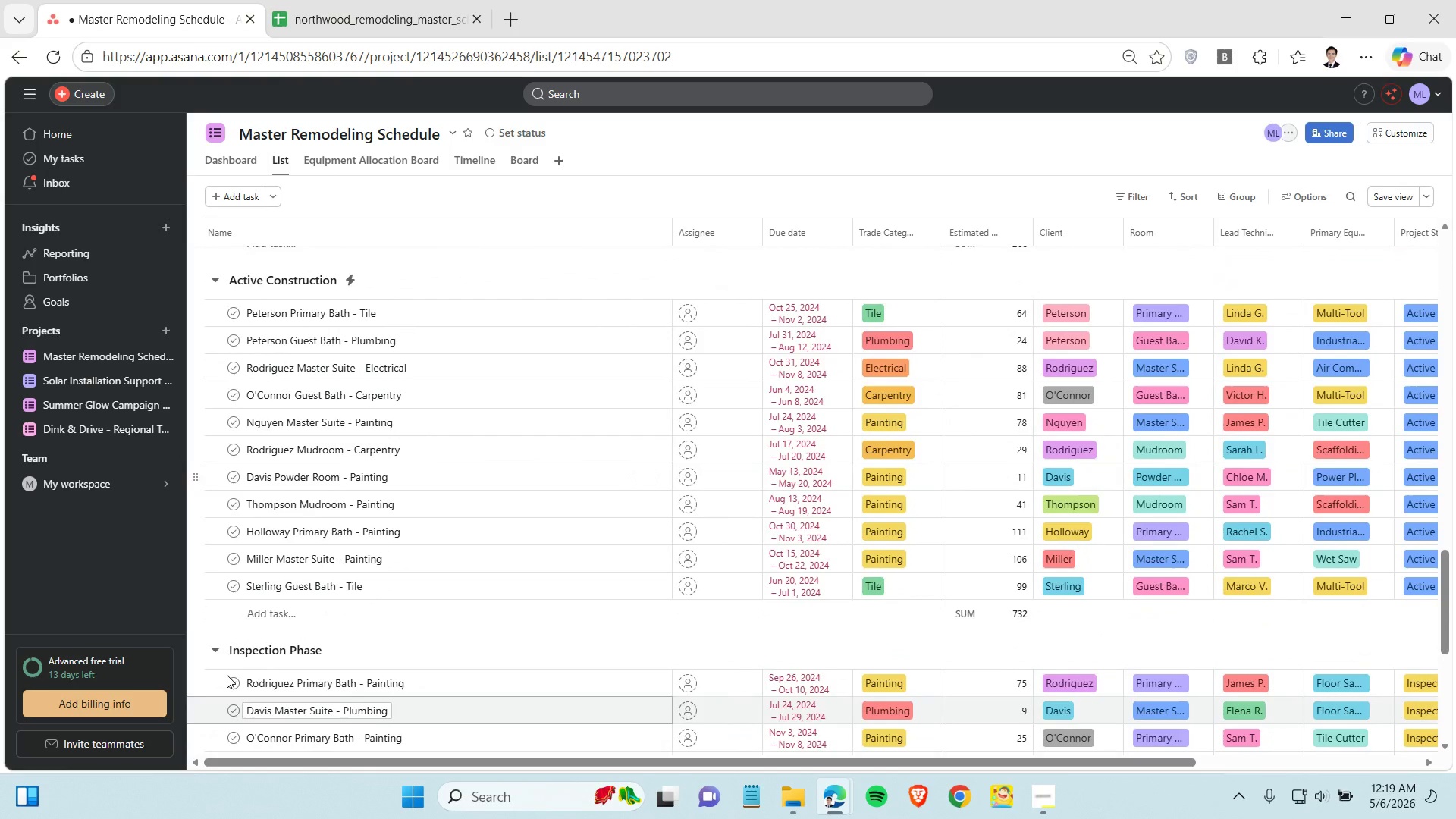 
scroll: coordinate [239, 599], scroll_direction: up, amount: 16.0
 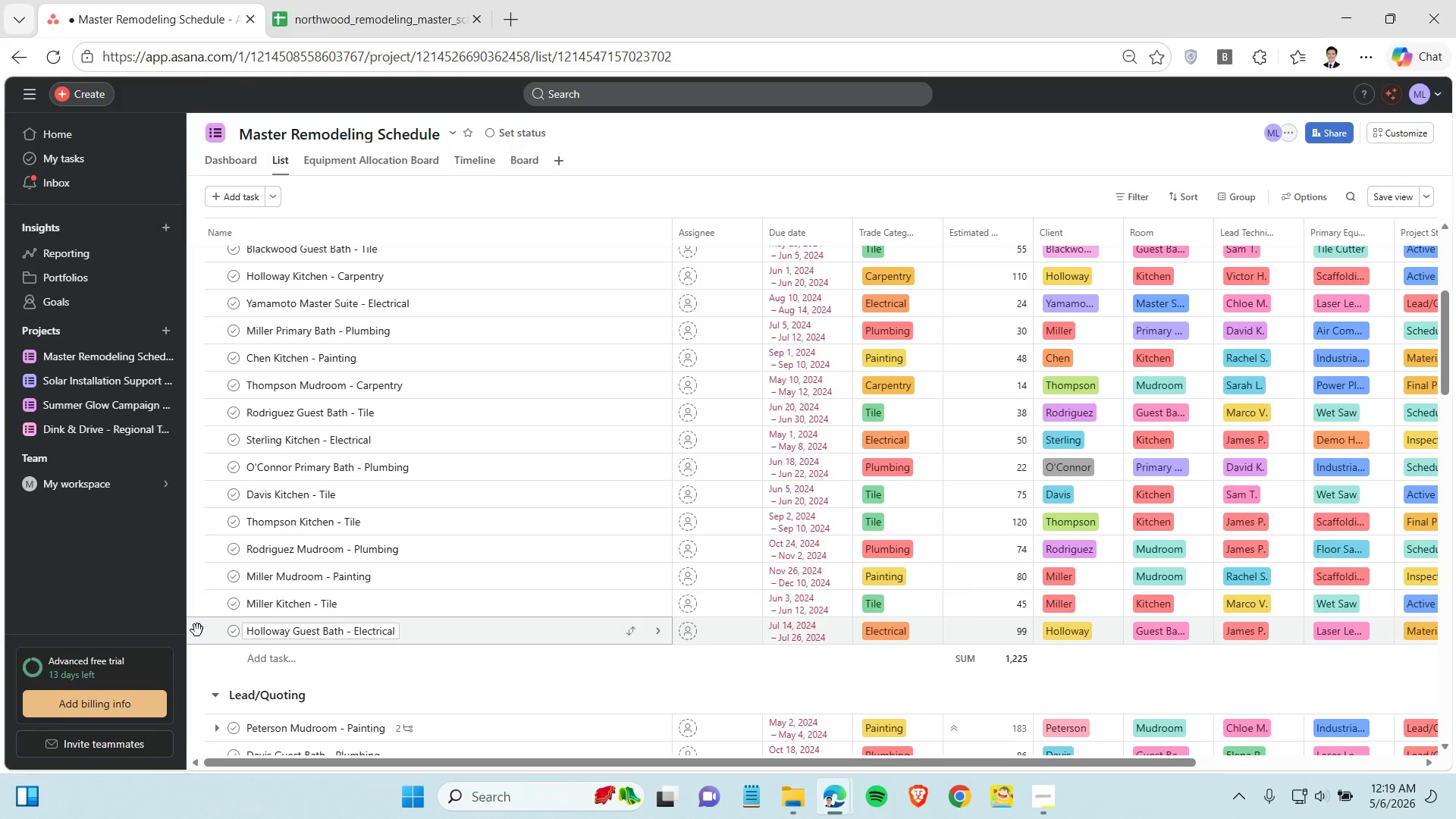 
left_click_drag(start_coordinate=[197, 630], to_coordinate=[214, 676])
 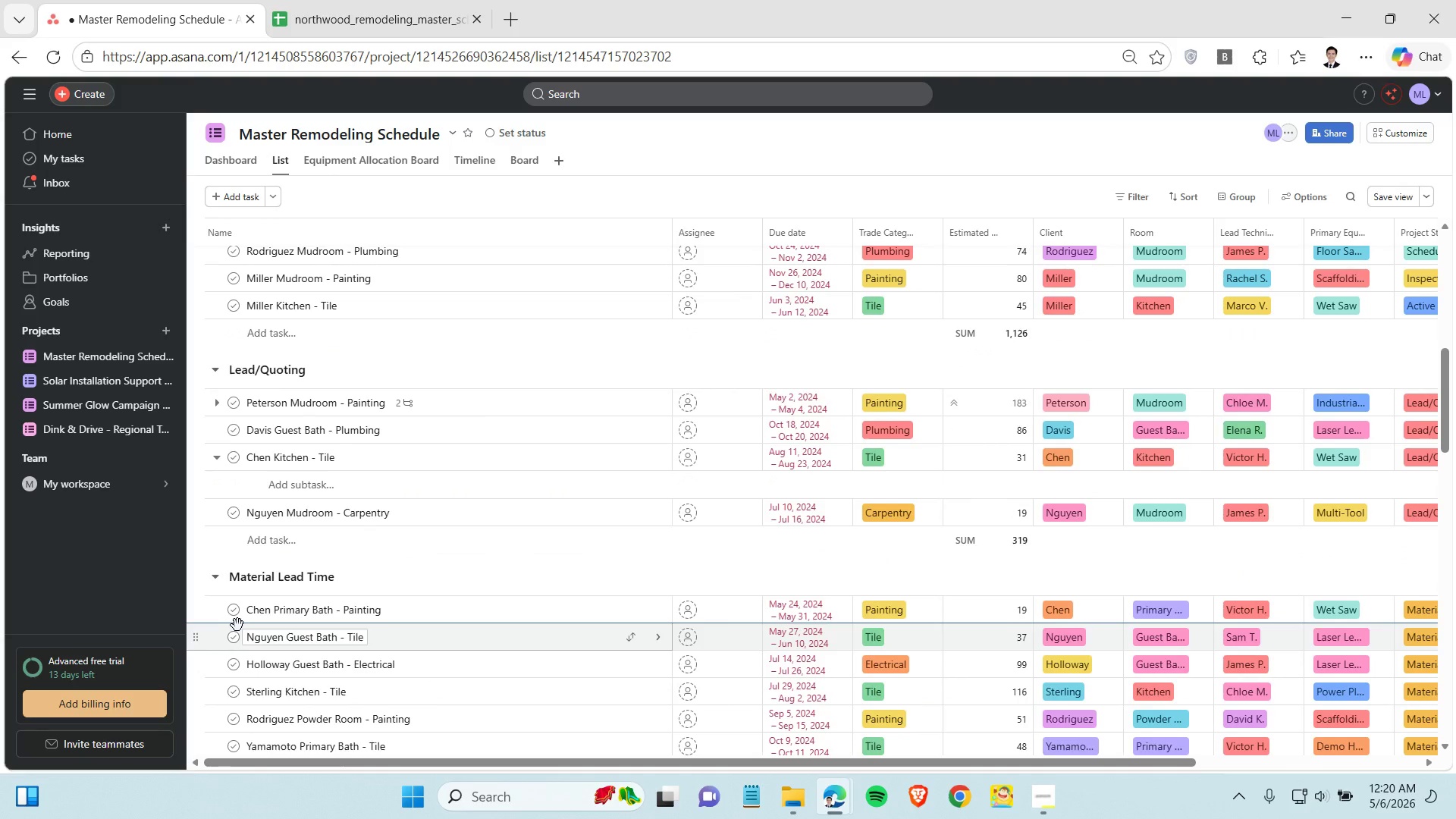 
scroll: coordinate [243, 604], scroll_direction: up, amount: 7.0
 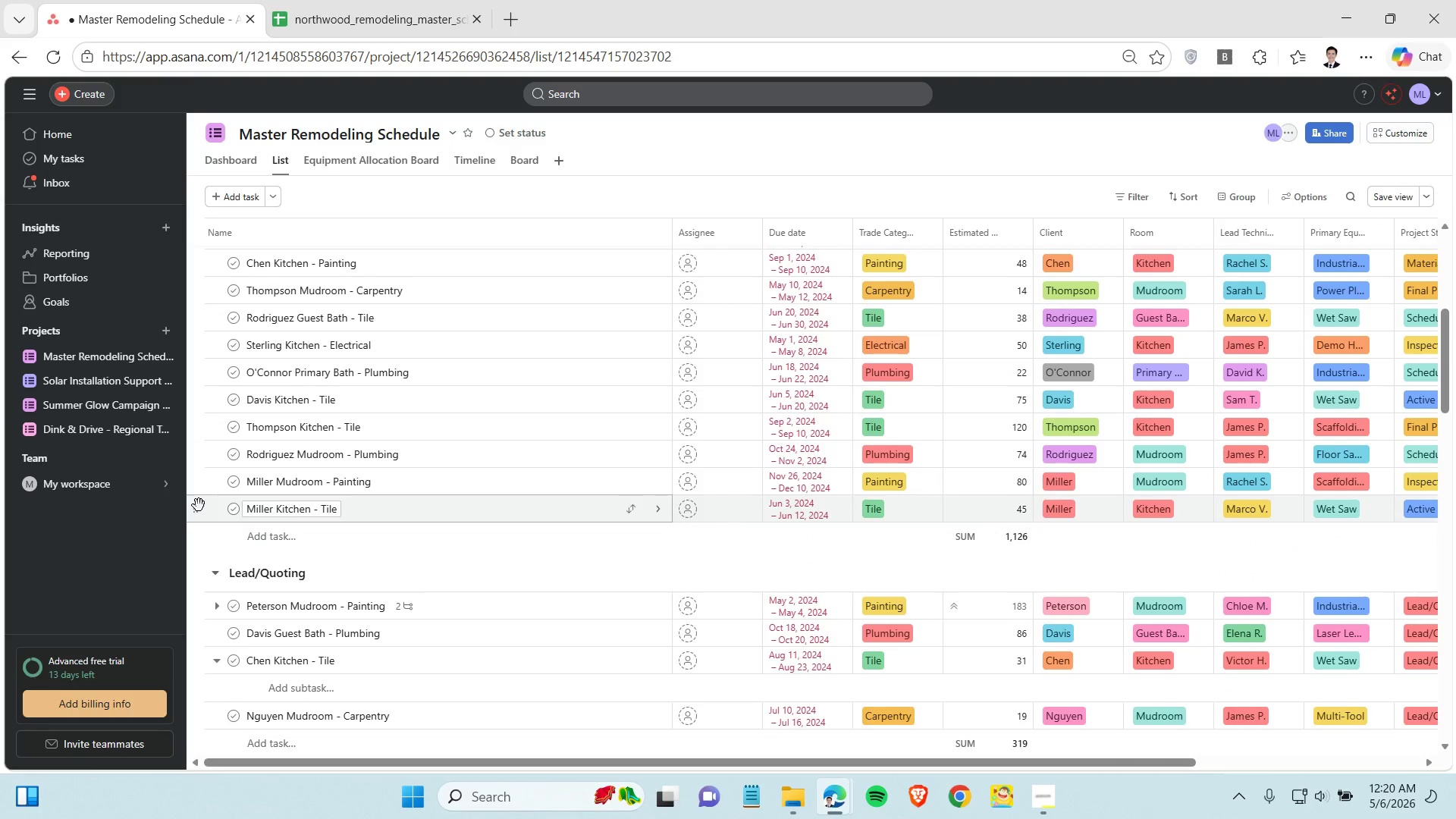 
left_click_drag(start_coordinate=[198, 506], to_coordinate=[246, 461])
 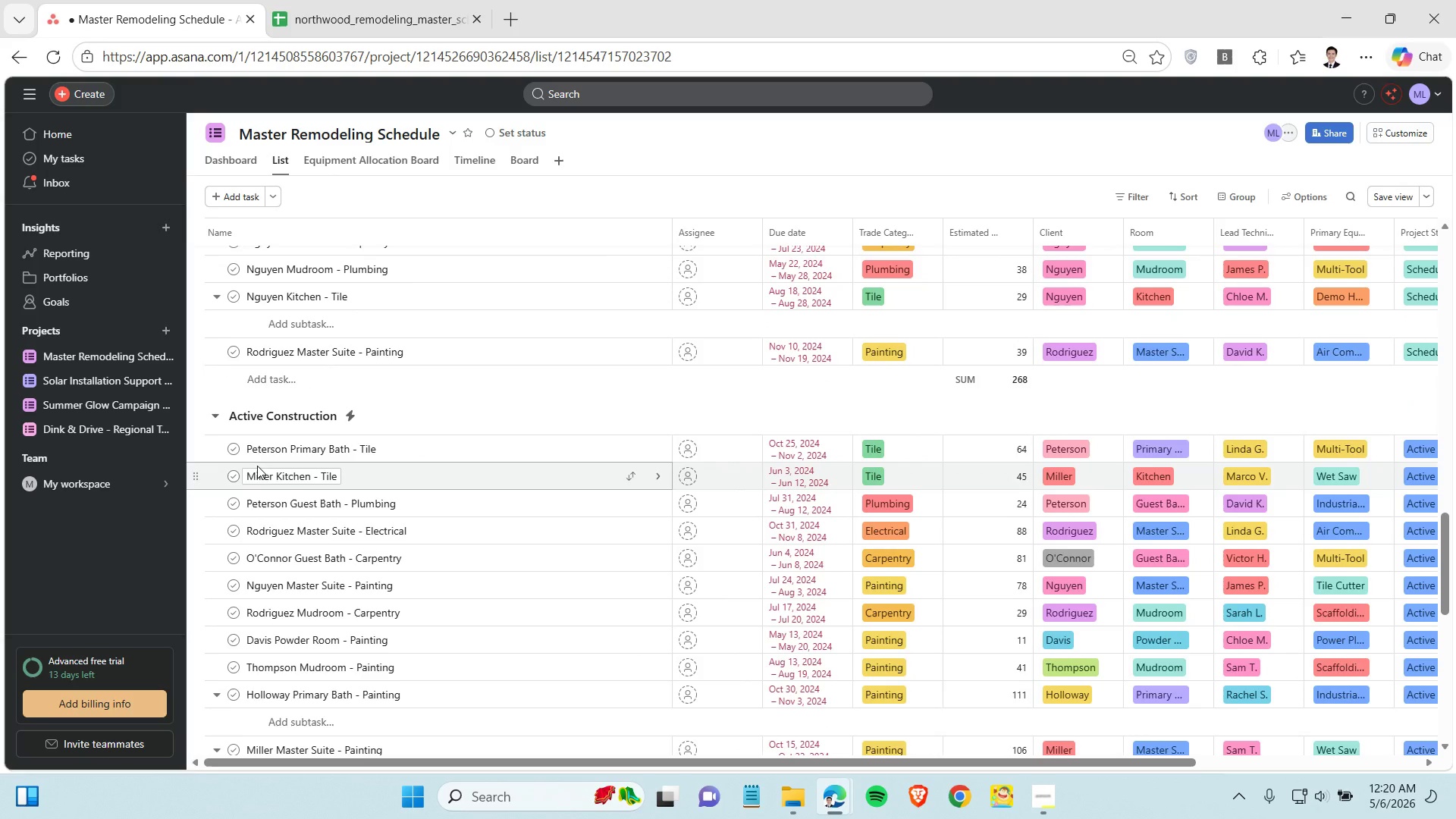 
scroll: coordinate [260, 466], scroll_direction: up, amount: 12.0
 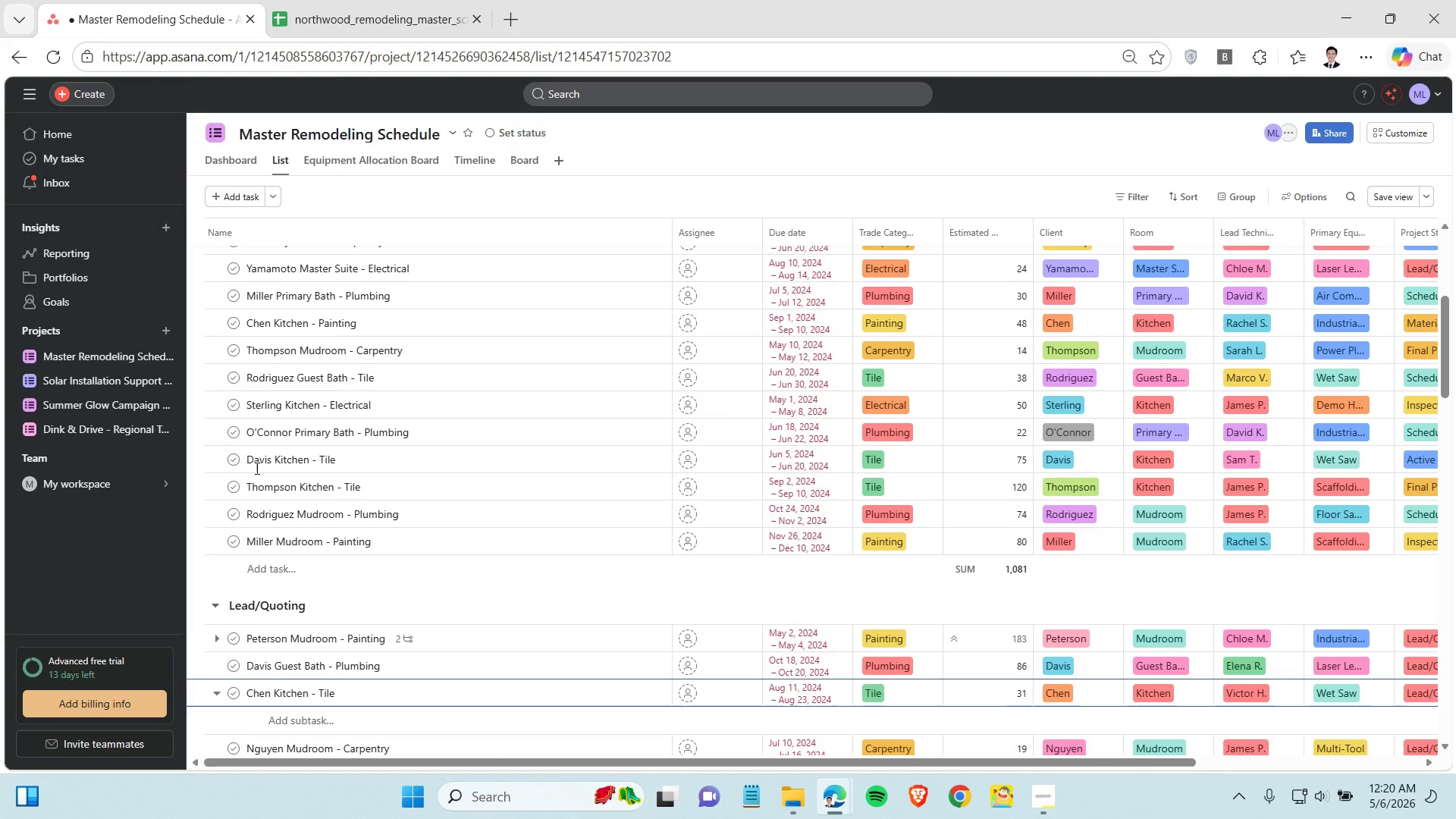 
scroll: coordinate [207, 528], scroll_direction: down, amount: 1.0
 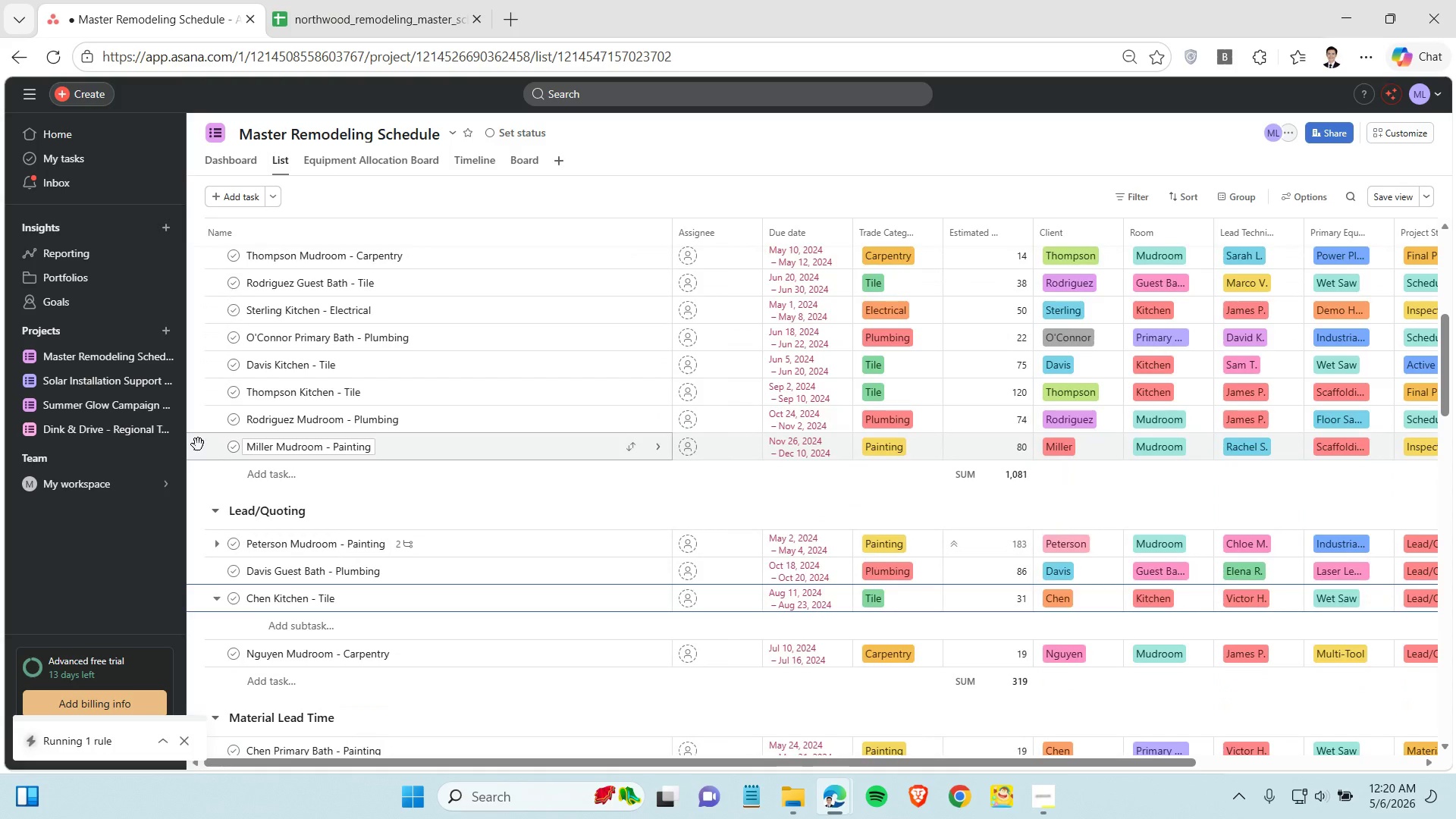 
left_click_drag(start_coordinate=[198, 444], to_coordinate=[214, 622])
 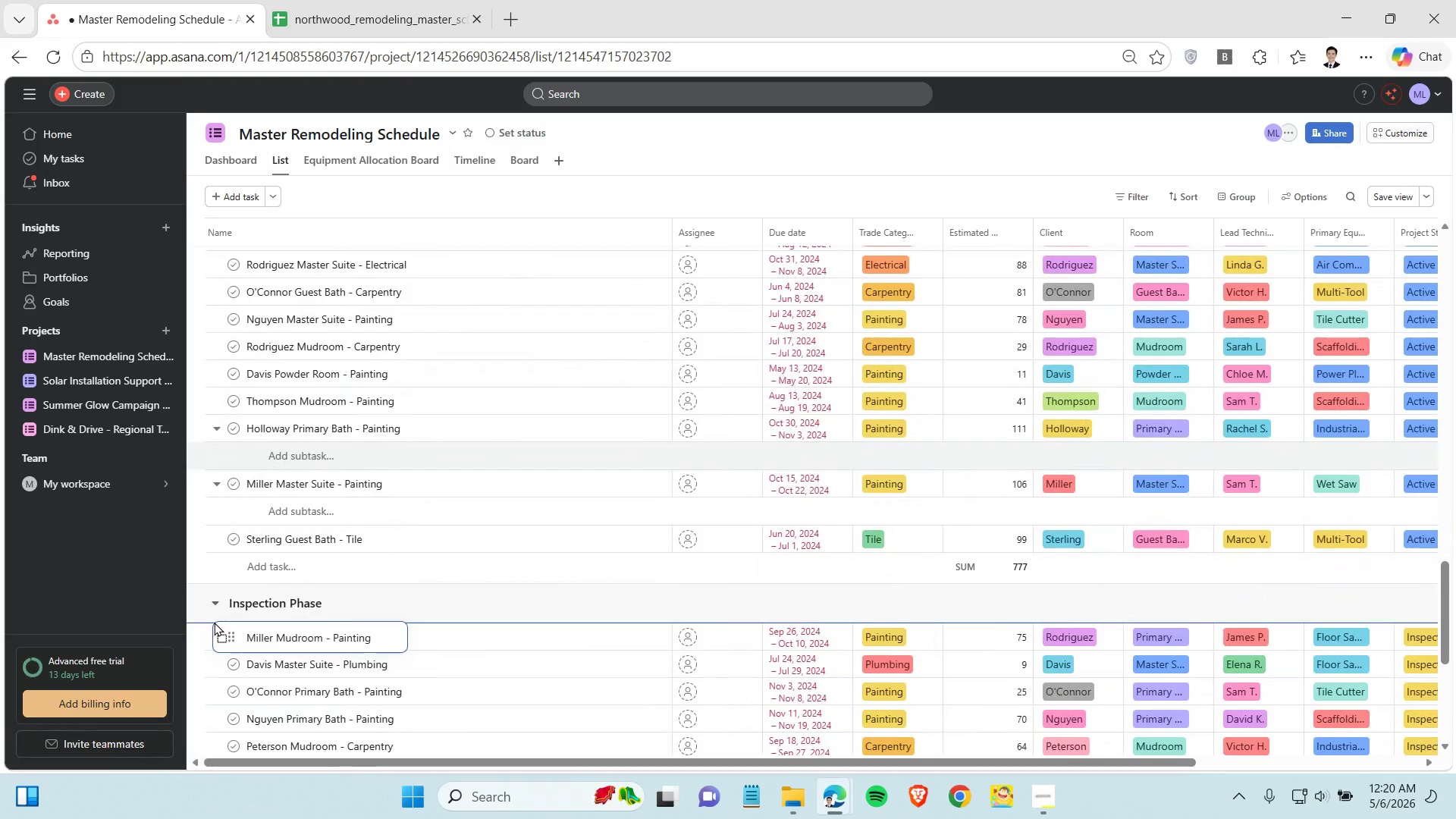 
scroll: coordinate [257, 554], scroll_direction: up, amount: 13.0
 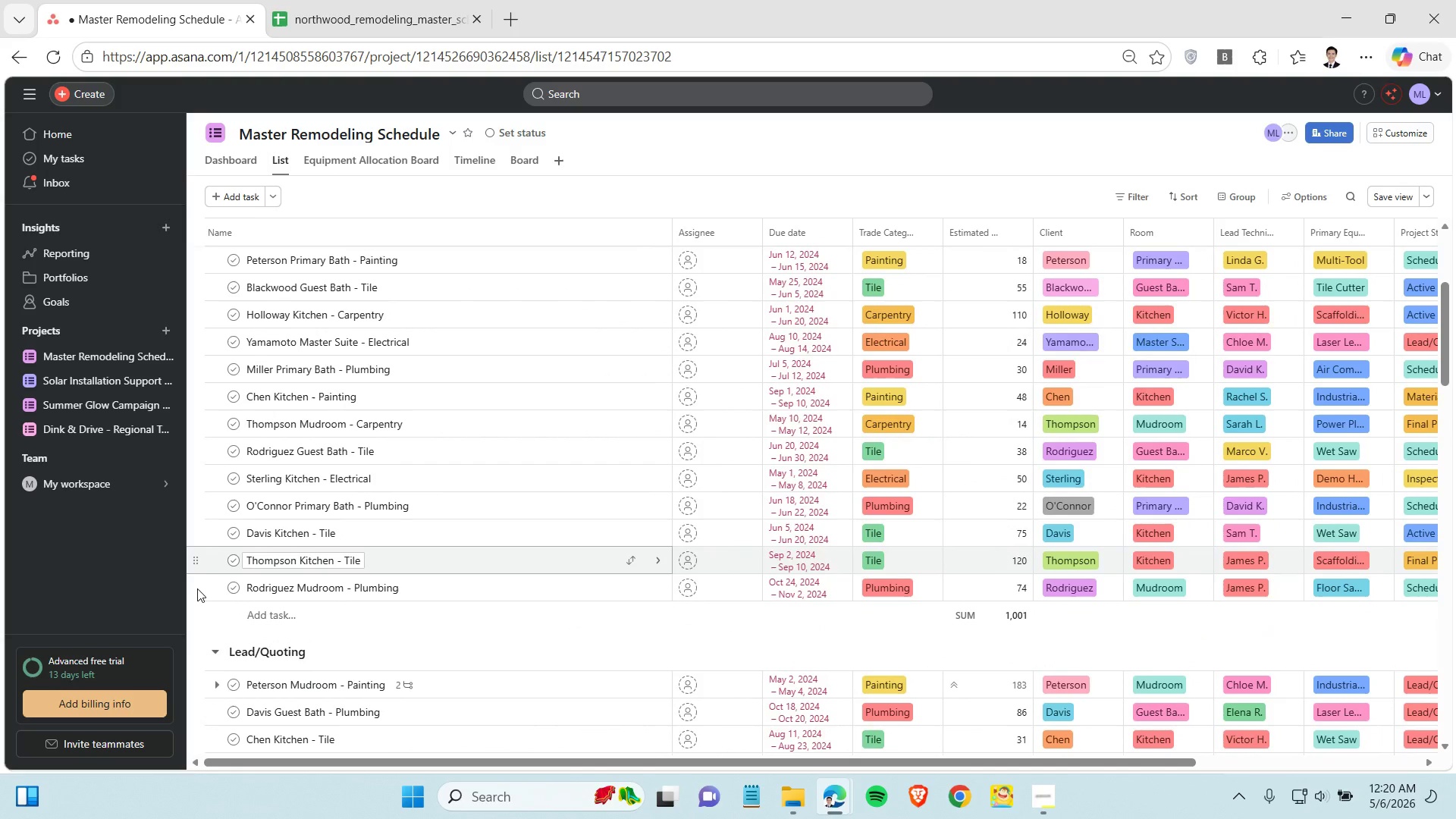 
left_click_drag(start_coordinate=[197, 590], to_coordinate=[241, 578])
 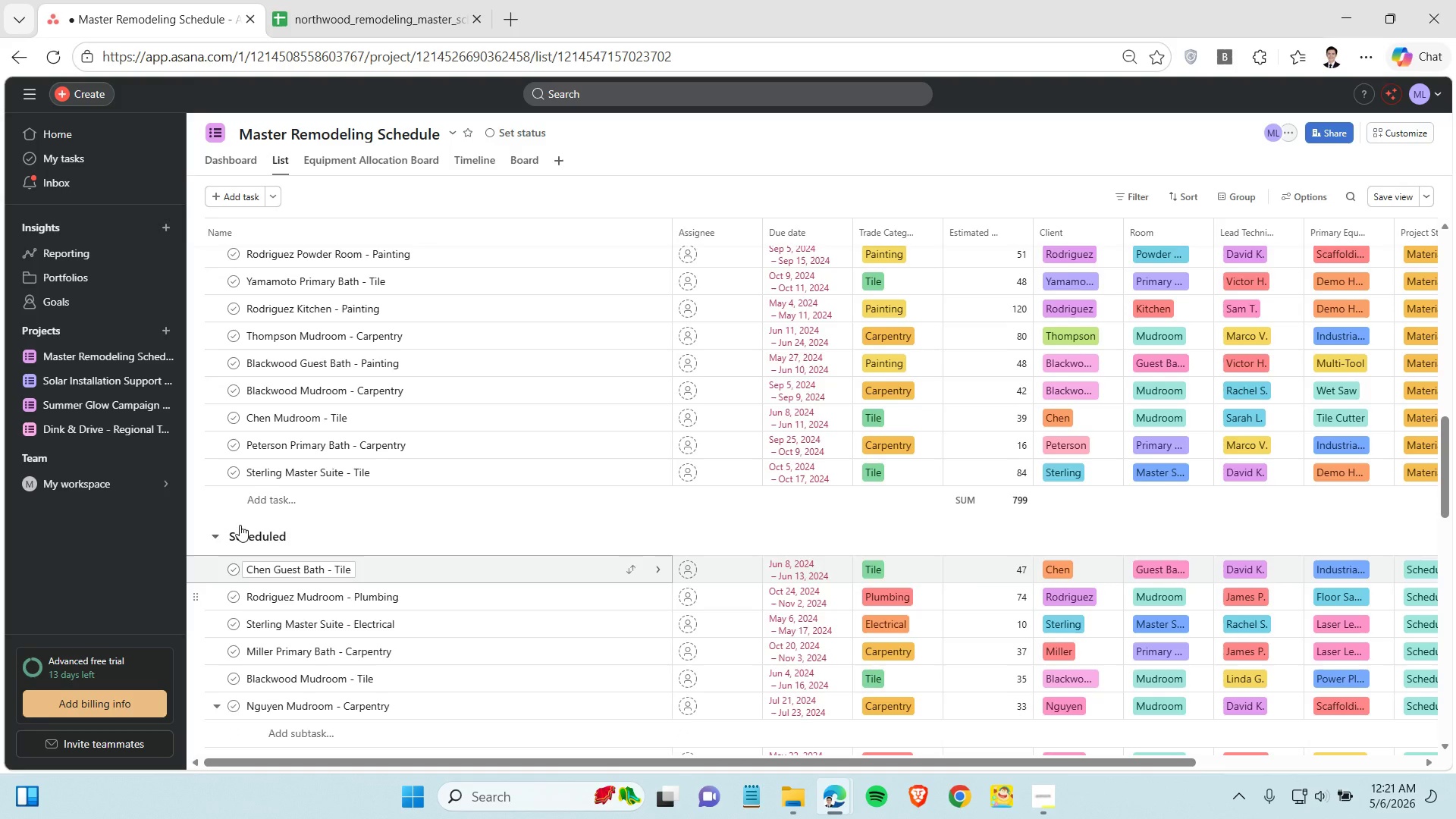 
scroll: coordinate [235, 516], scroll_direction: up, amount: 11.0
 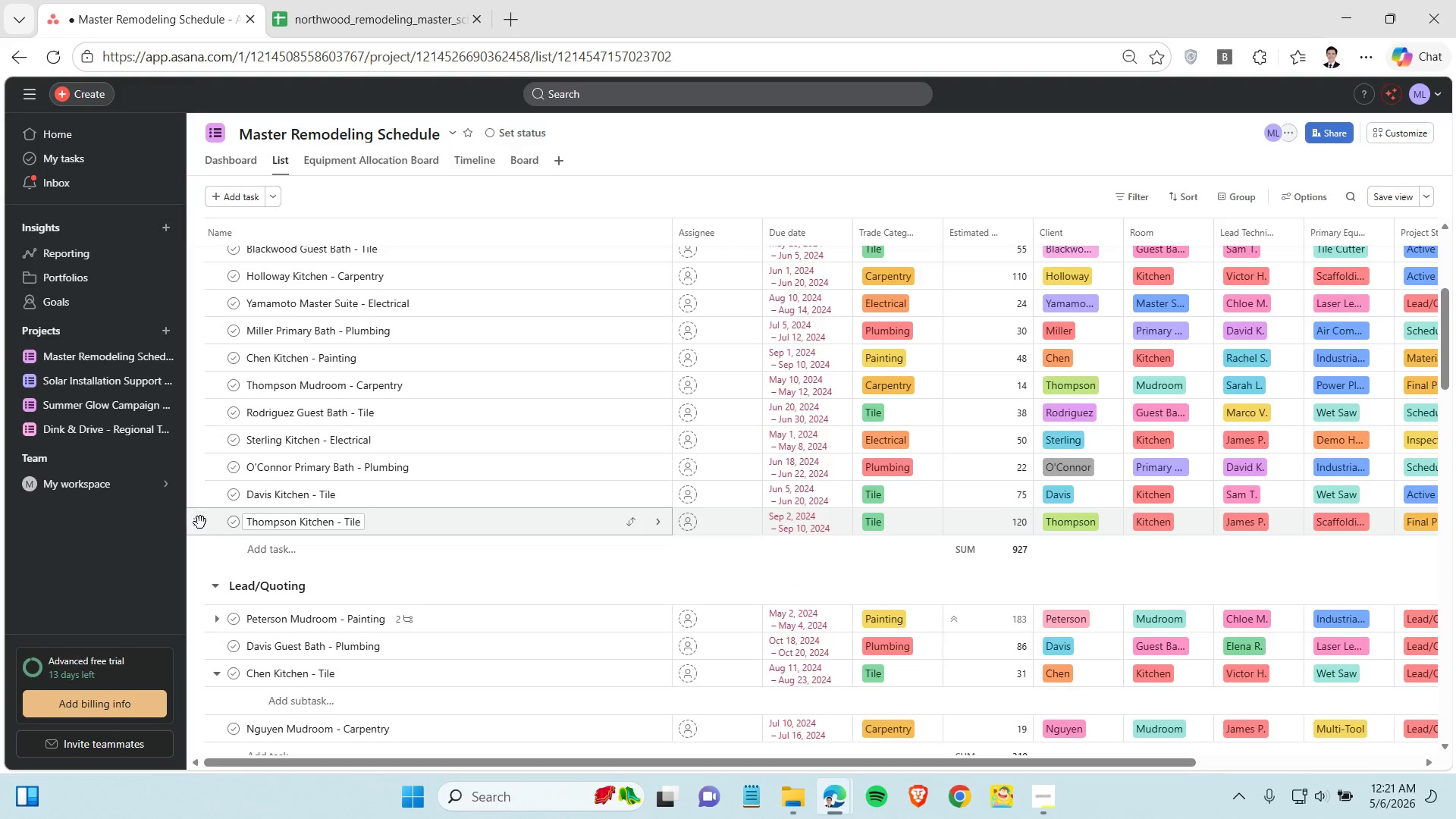 
left_click_drag(start_coordinate=[200, 522], to_coordinate=[245, 609])
 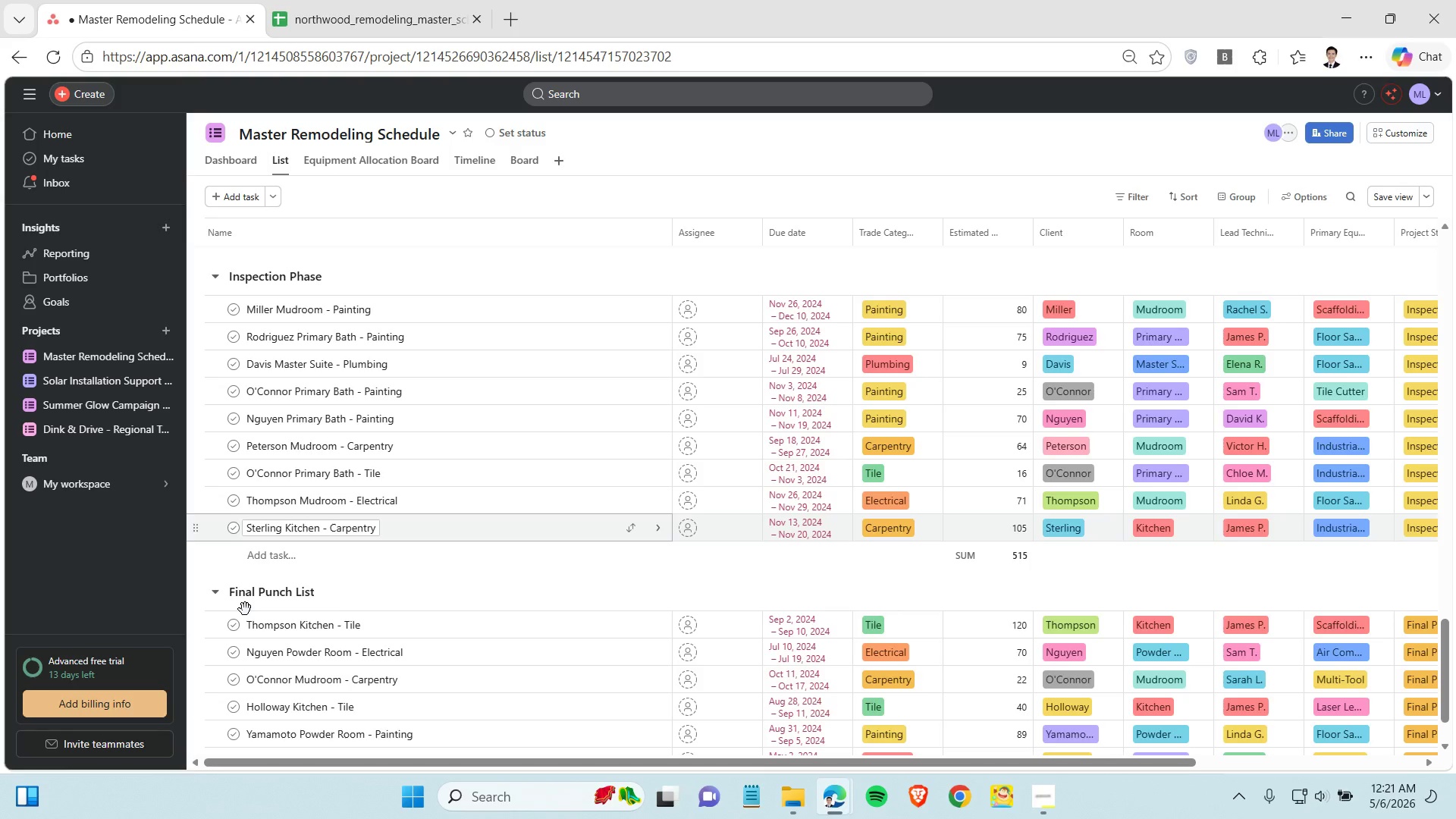 
scroll: coordinate [247, 595], scroll_direction: up, amount: 20.0
 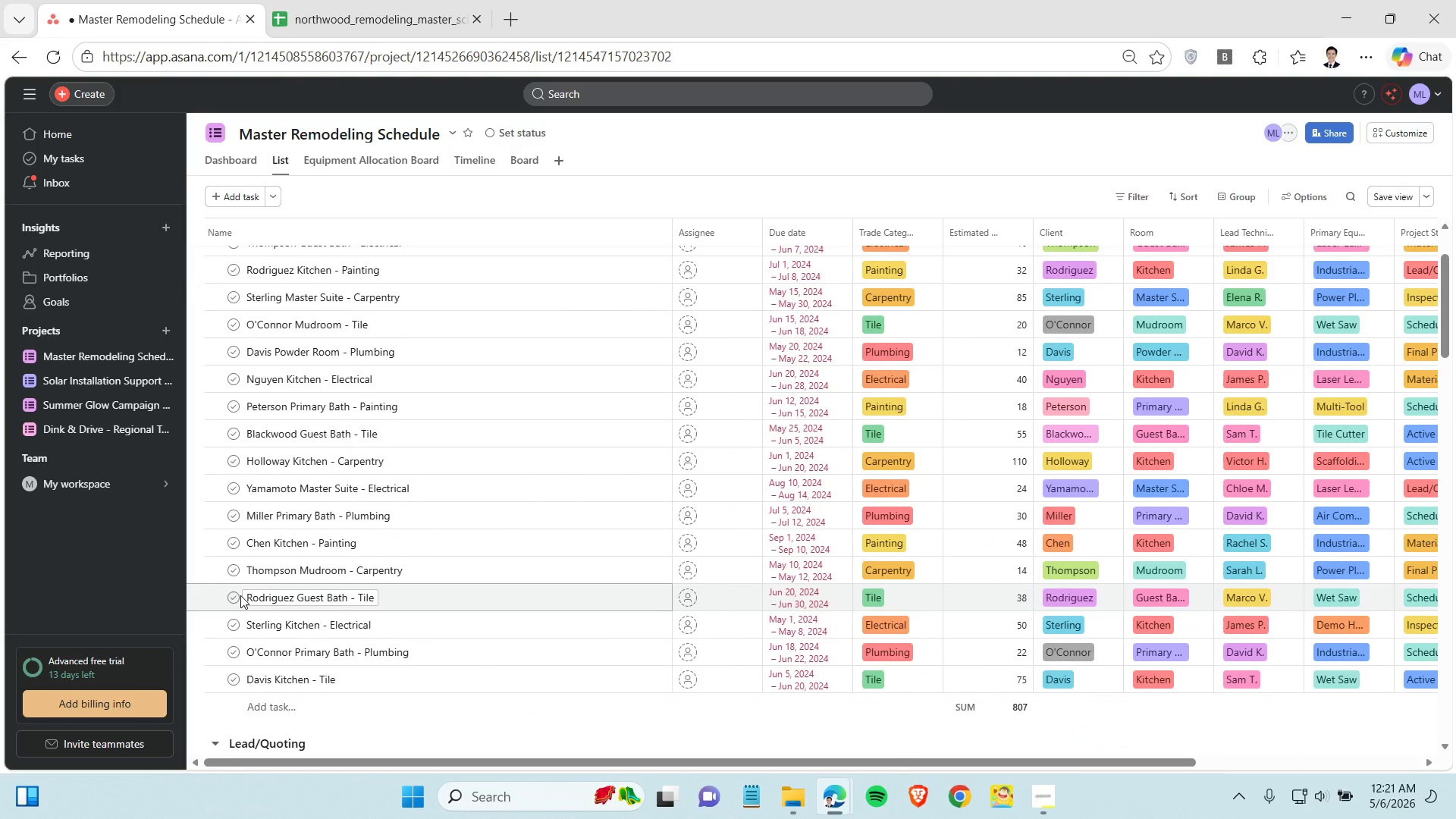 
scroll: coordinate [240, 595], scroll_direction: down, amount: 2.0
 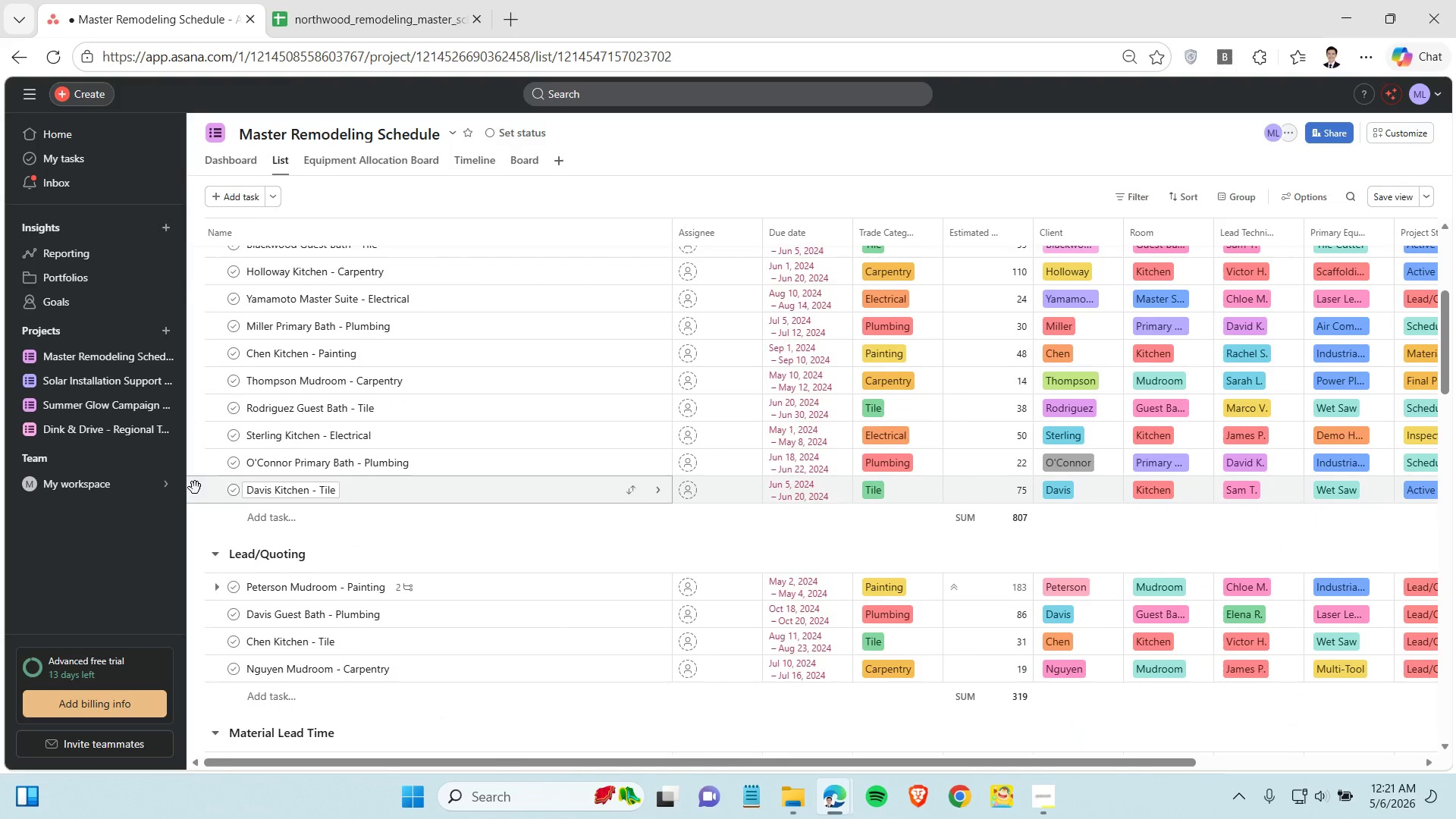 
left_click_drag(start_coordinate=[195, 488], to_coordinate=[206, 667])
 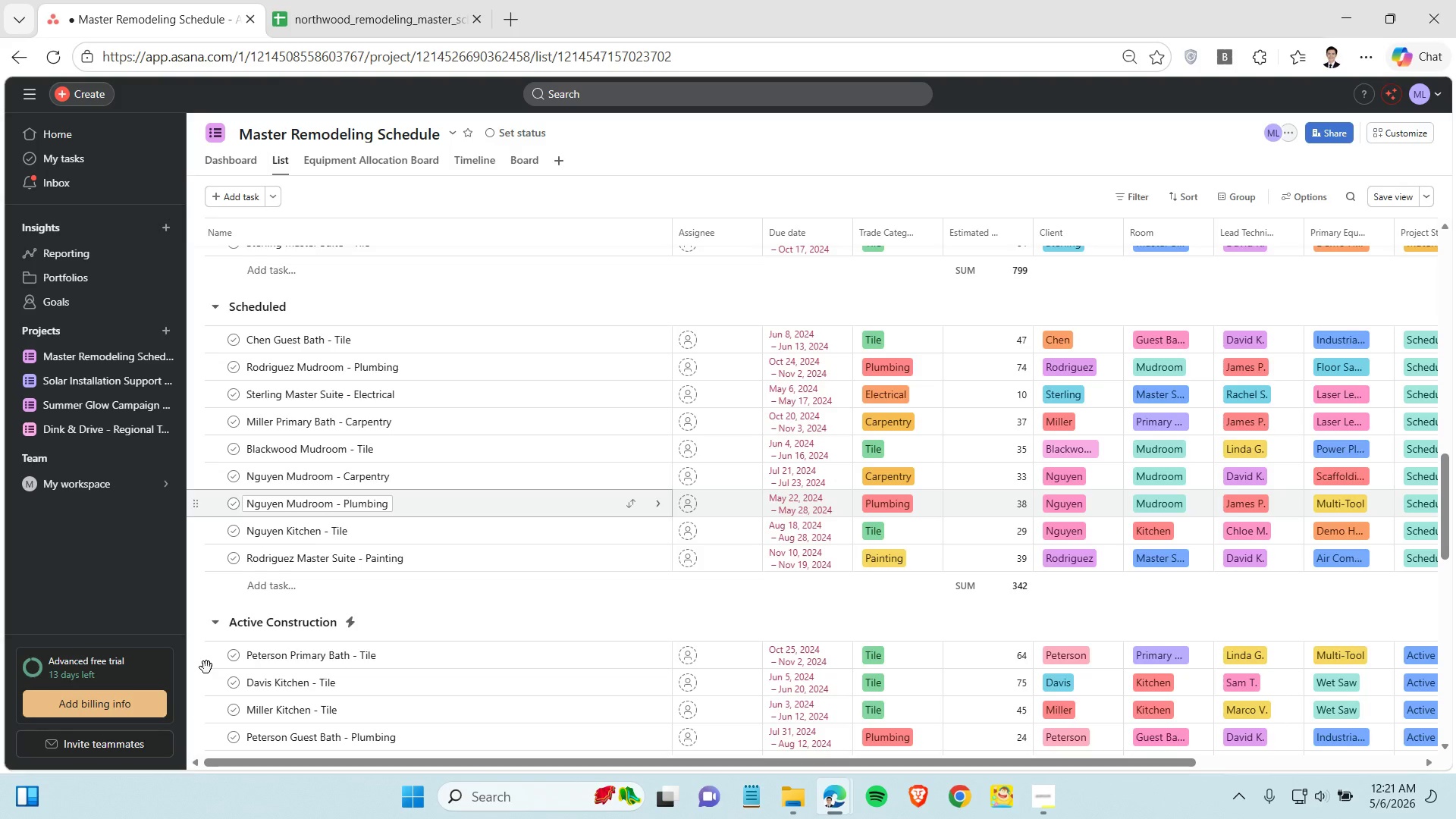 
scroll: coordinate [245, 585], scroll_direction: up, amount: 16.0
 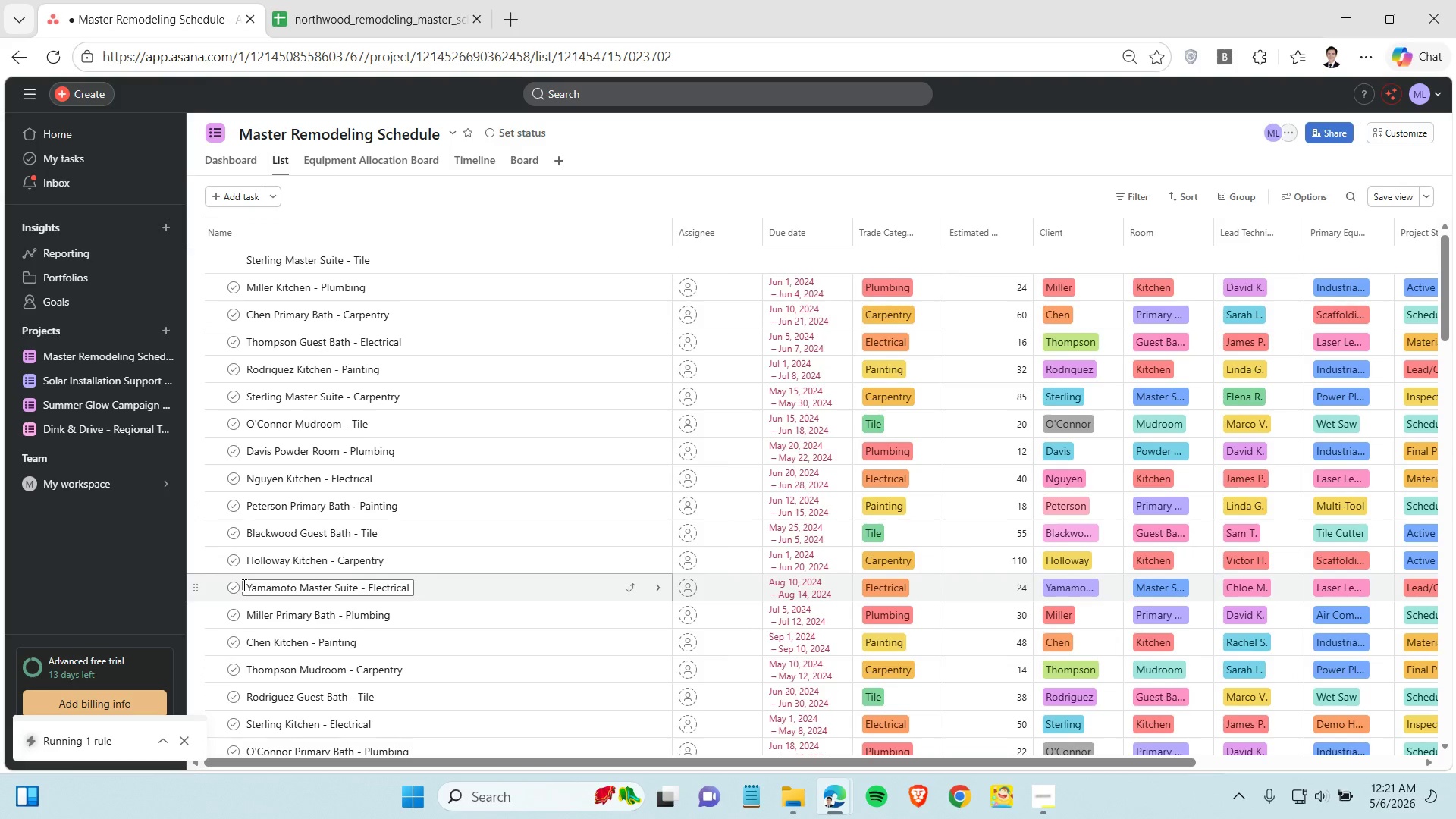 
scroll: coordinate [241, 585], scroll_direction: down, amount: 2.0
 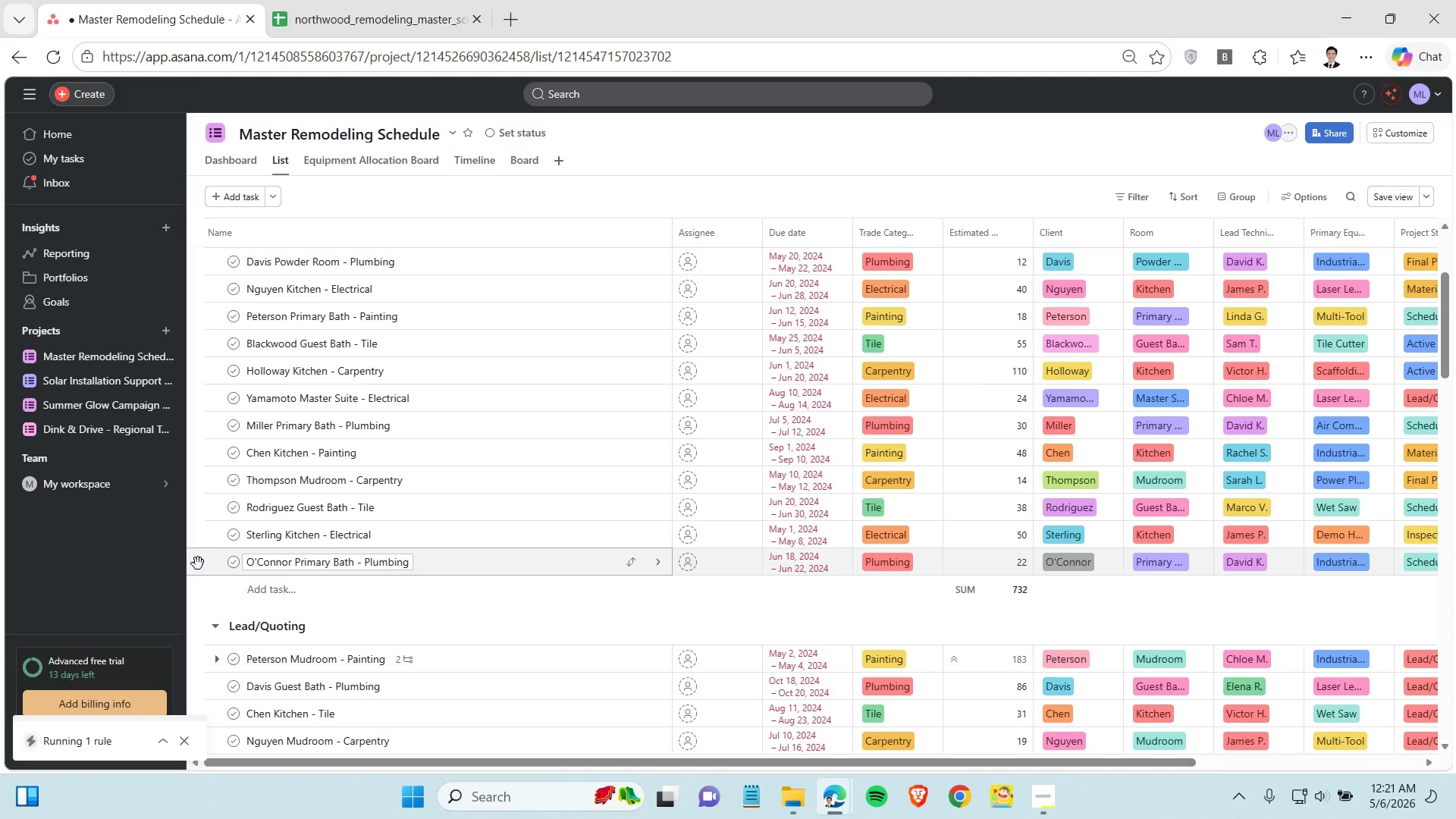 
left_click_drag(start_coordinate=[198, 563], to_coordinate=[256, 664])
 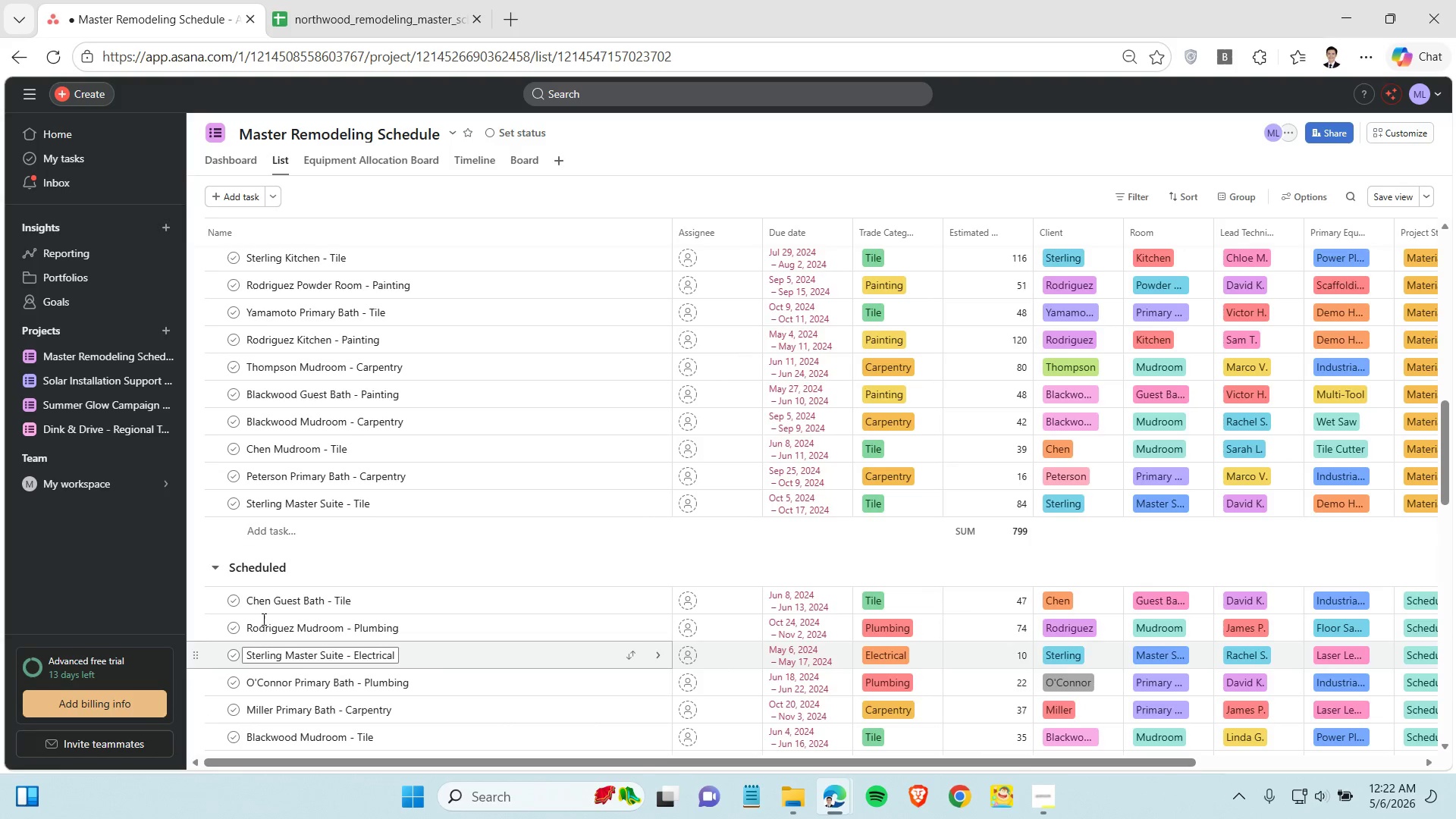 
scroll: coordinate [268, 560], scroll_direction: up, amount: 9.0
 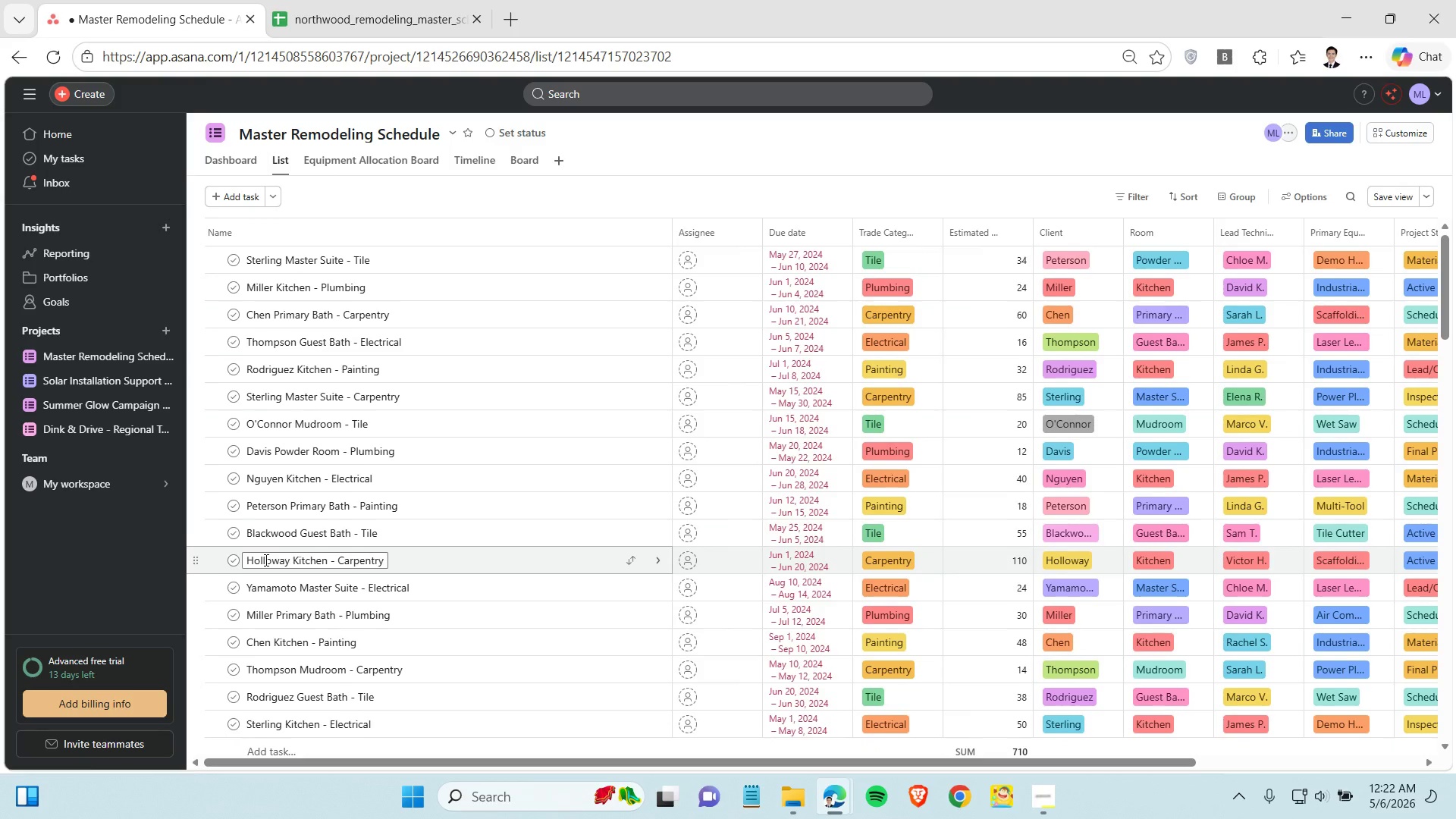 
scroll: coordinate [265, 560], scroll_direction: down, amount: 2.0
 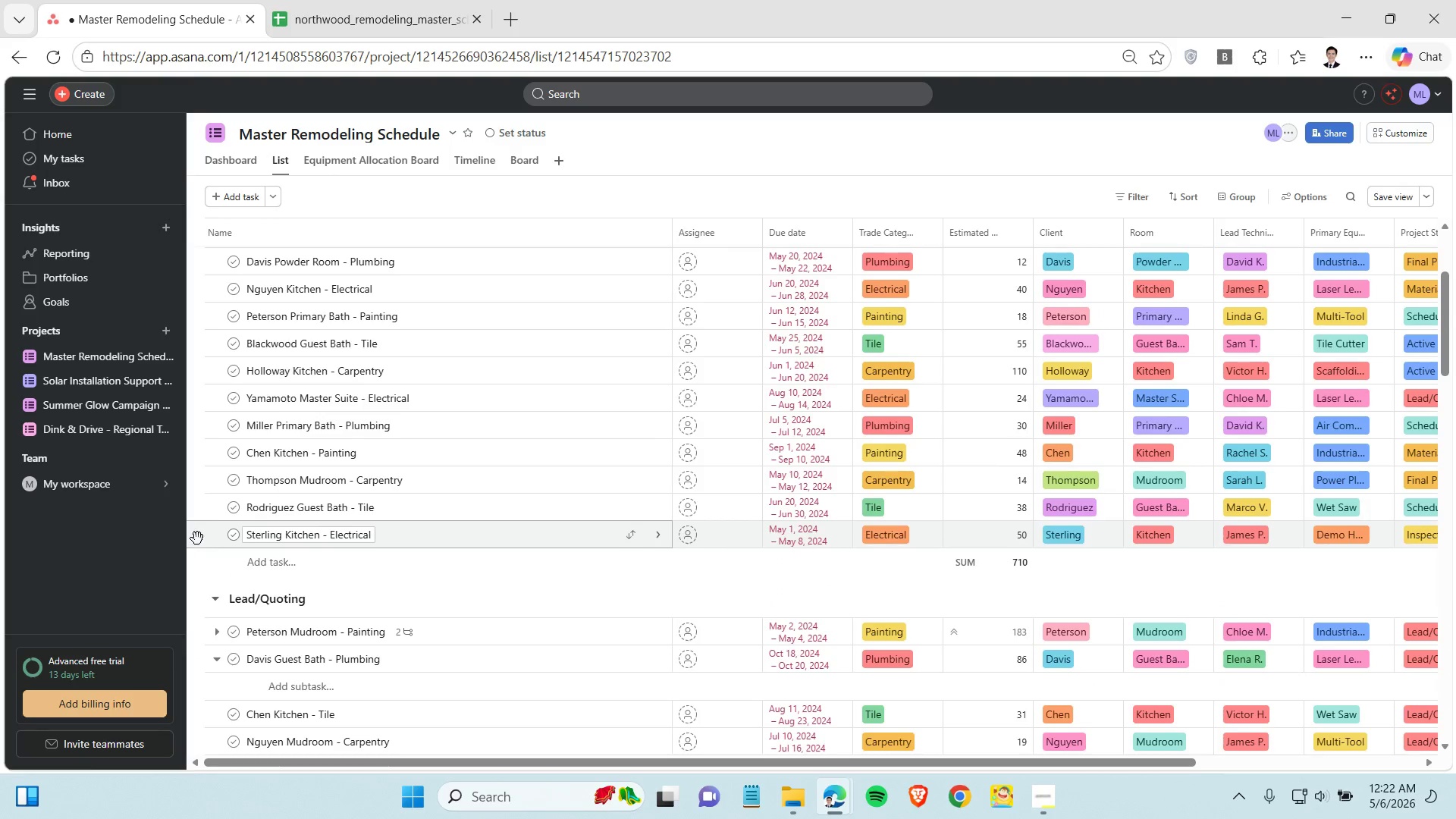 
left_click_drag(start_coordinate=[197, 537], to_coordinate=[235, 636])
 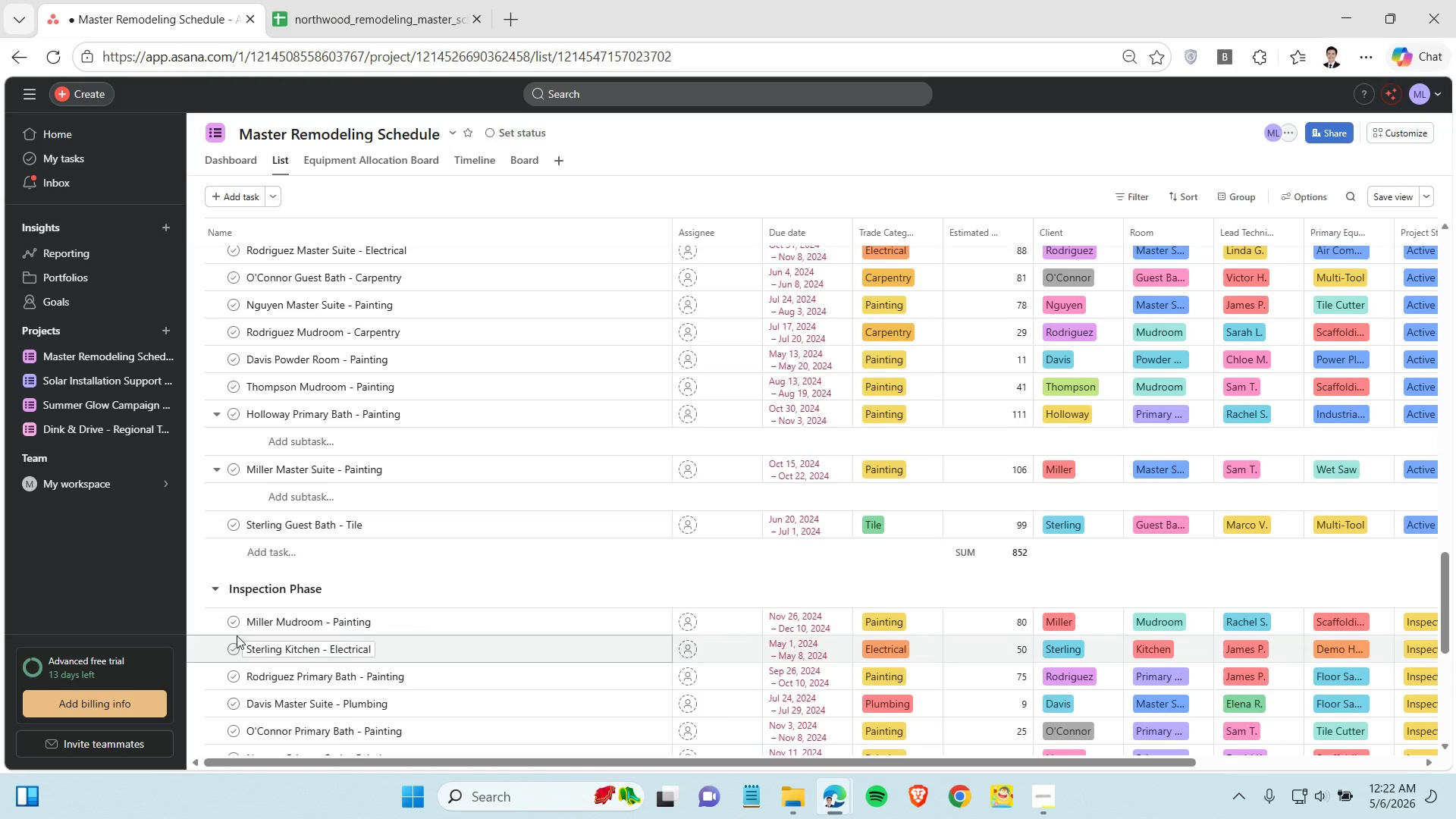 
scroll: coordinate [244, 579], scroll_direction: up, amount: 10.0
 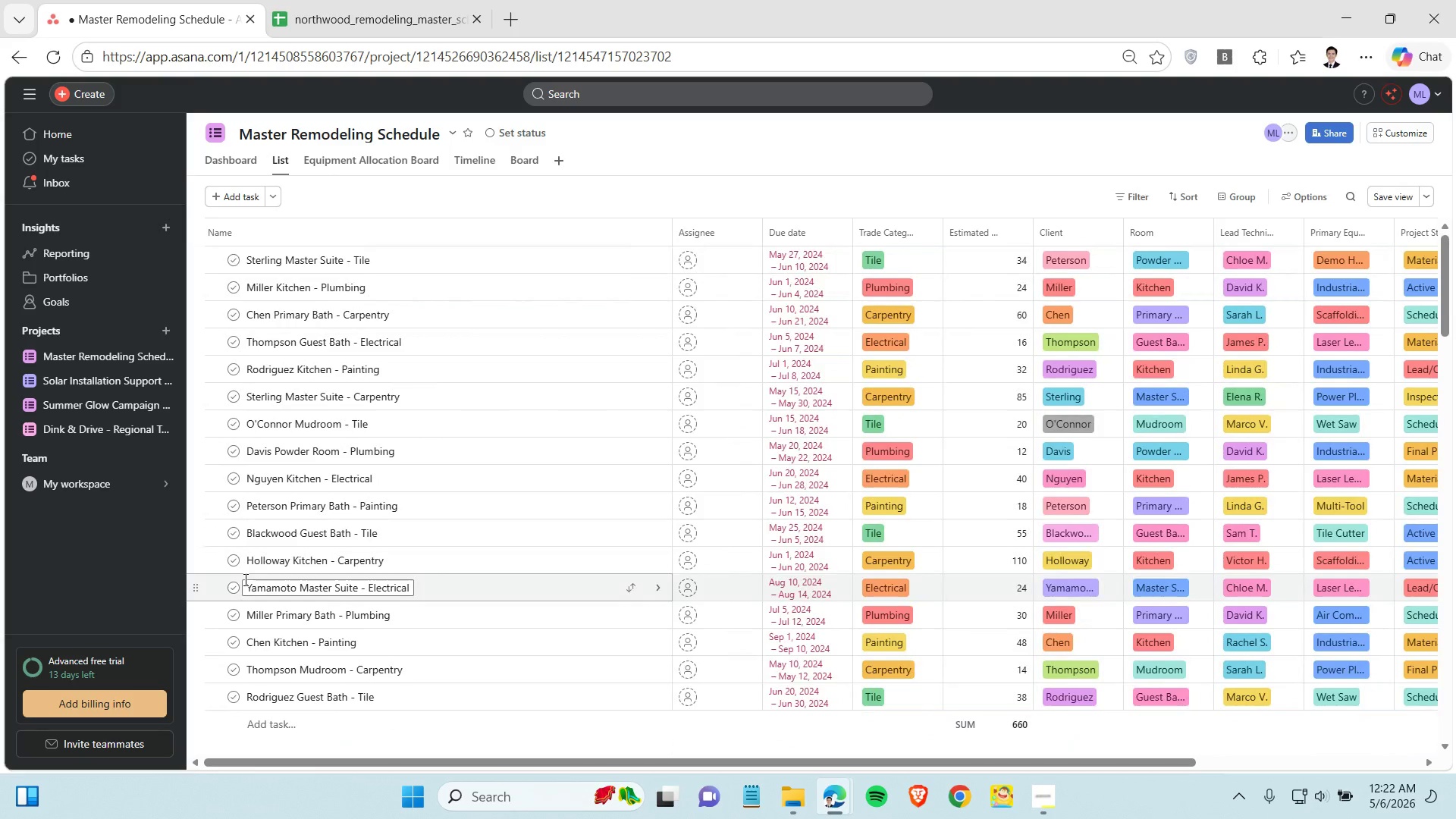 
scroll: coordinate [237, 544], scroll_direction: down, amount: 2.0
 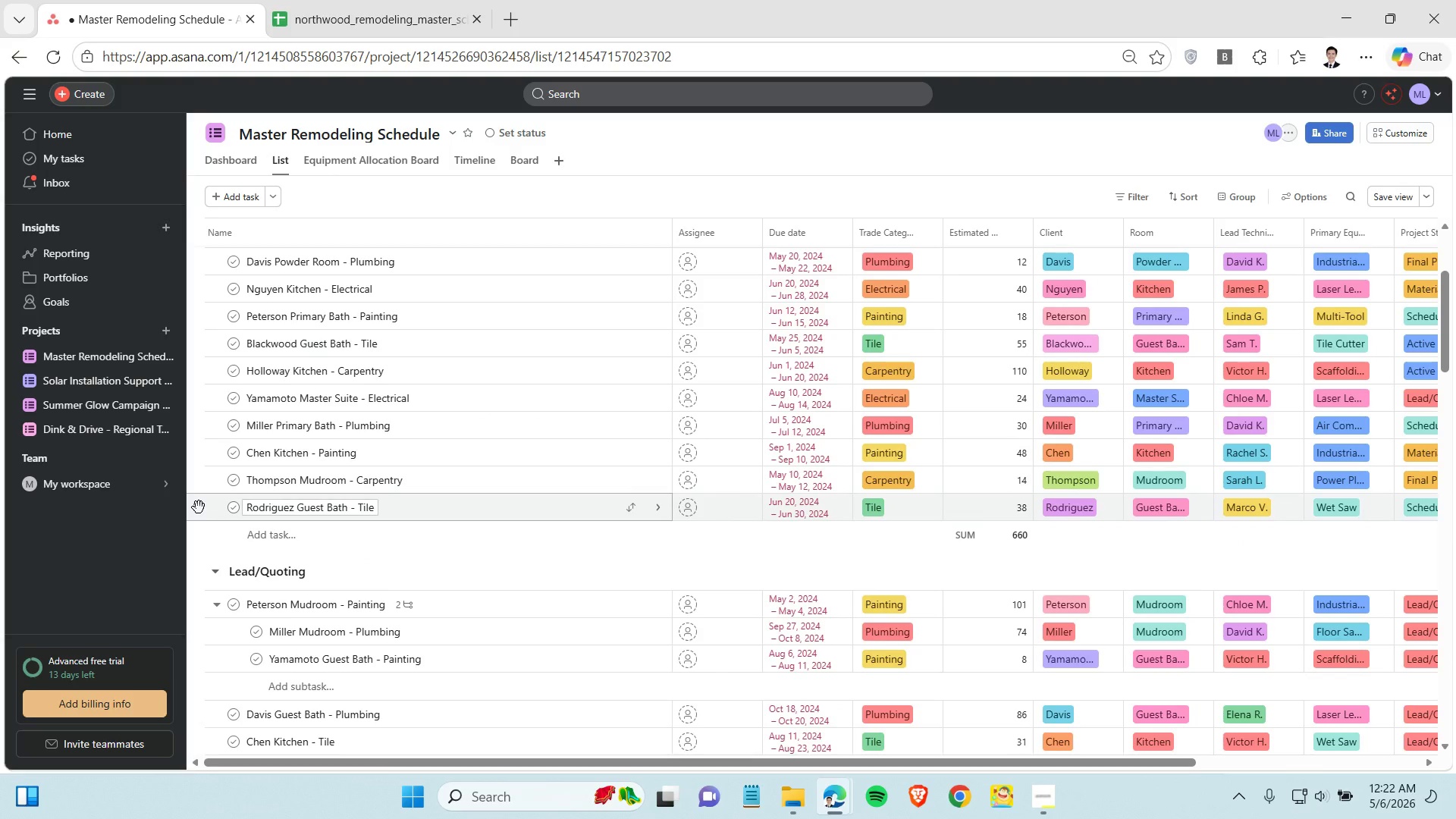 
left_click_drag(start_coordinate=[199, 507], to_coordinate=[228, 657])
 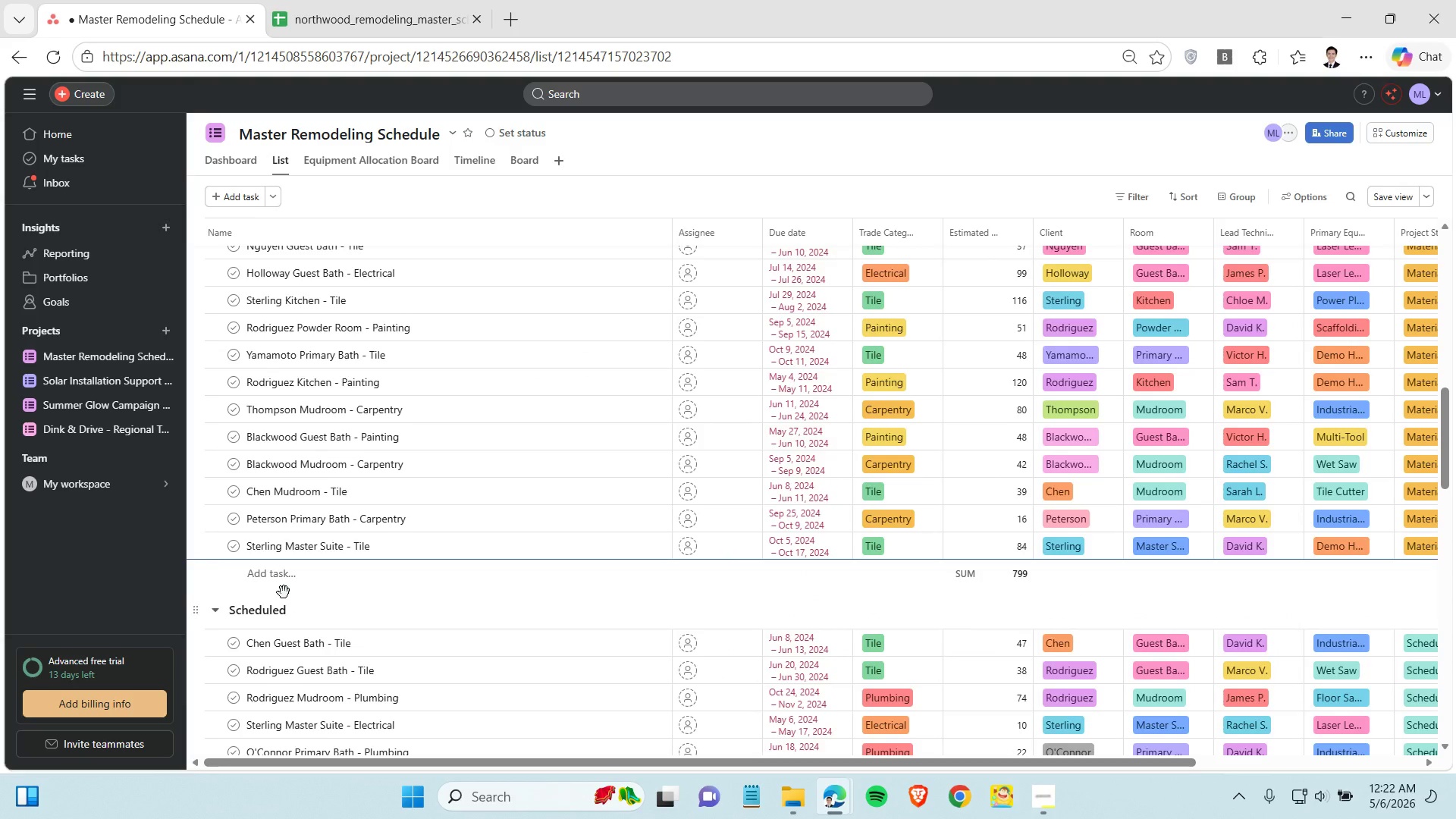 
scroll: coordinate [287, 560], scroll_direction: up, amount: 13.0
 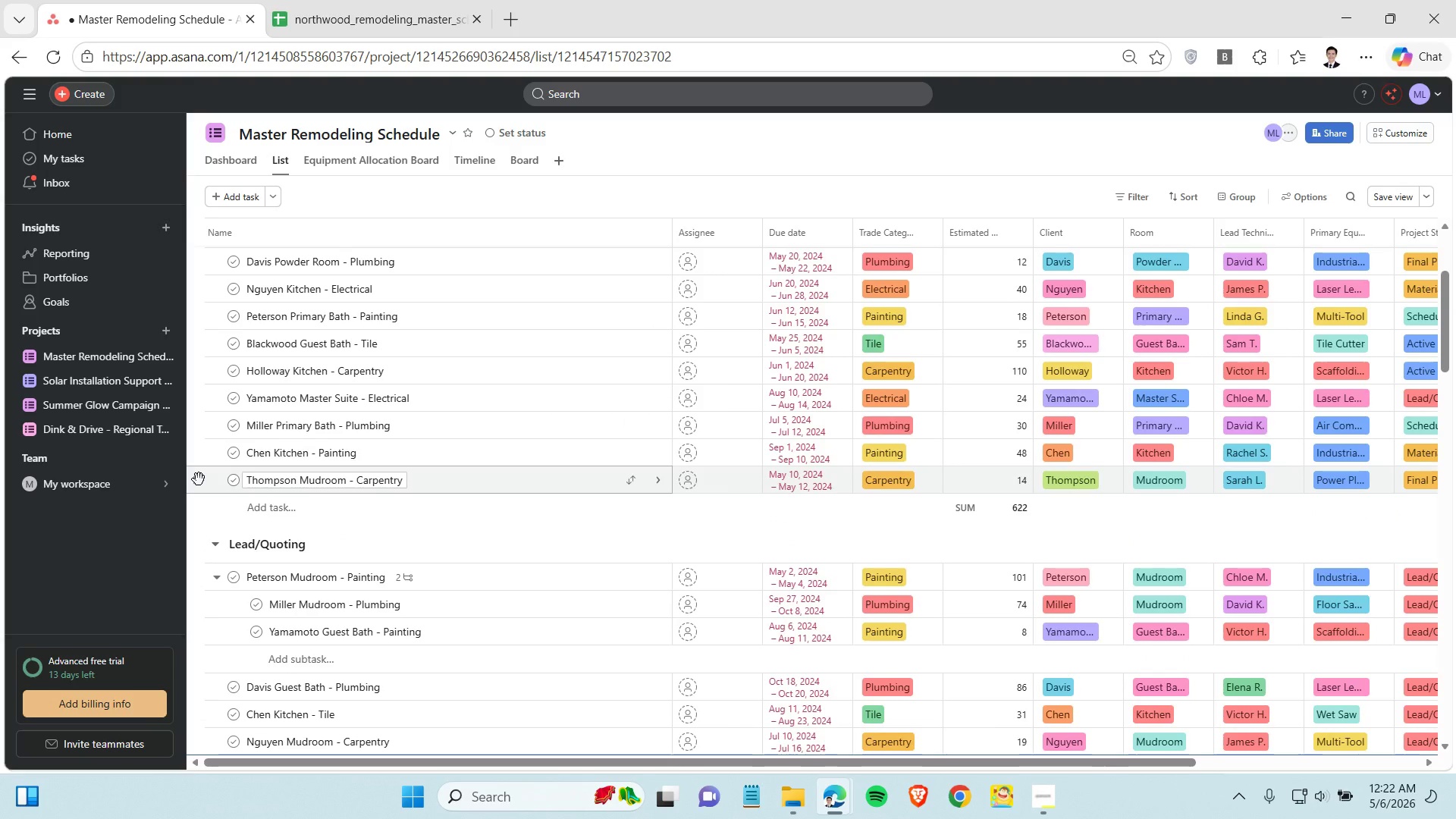 
left_click_drag(start_coordinate=[199, 479], to_coordinate=[212, 698])
 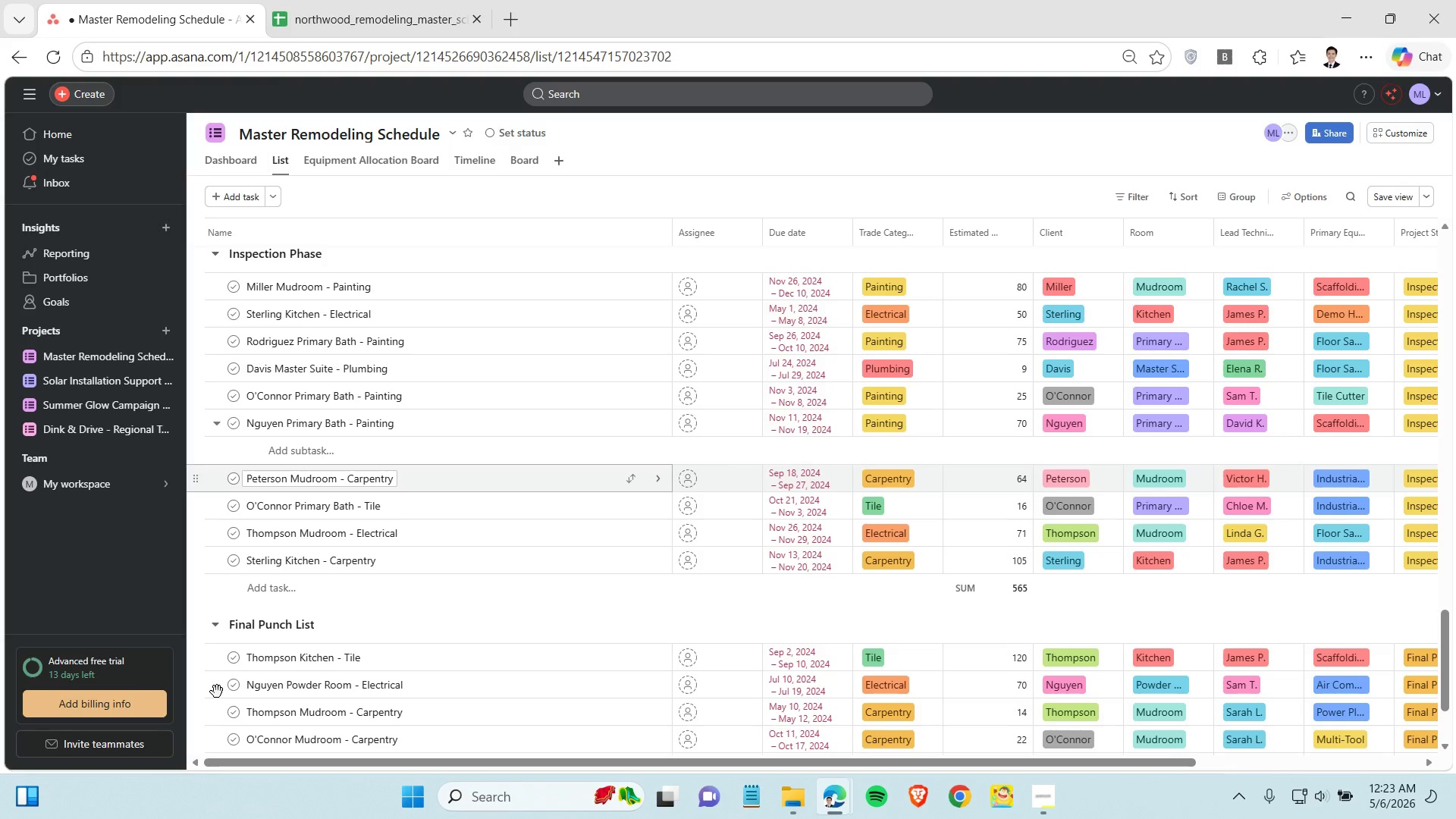 
scroll: coordinate [292, 539], scroll_direction: up, amount: 26.0
 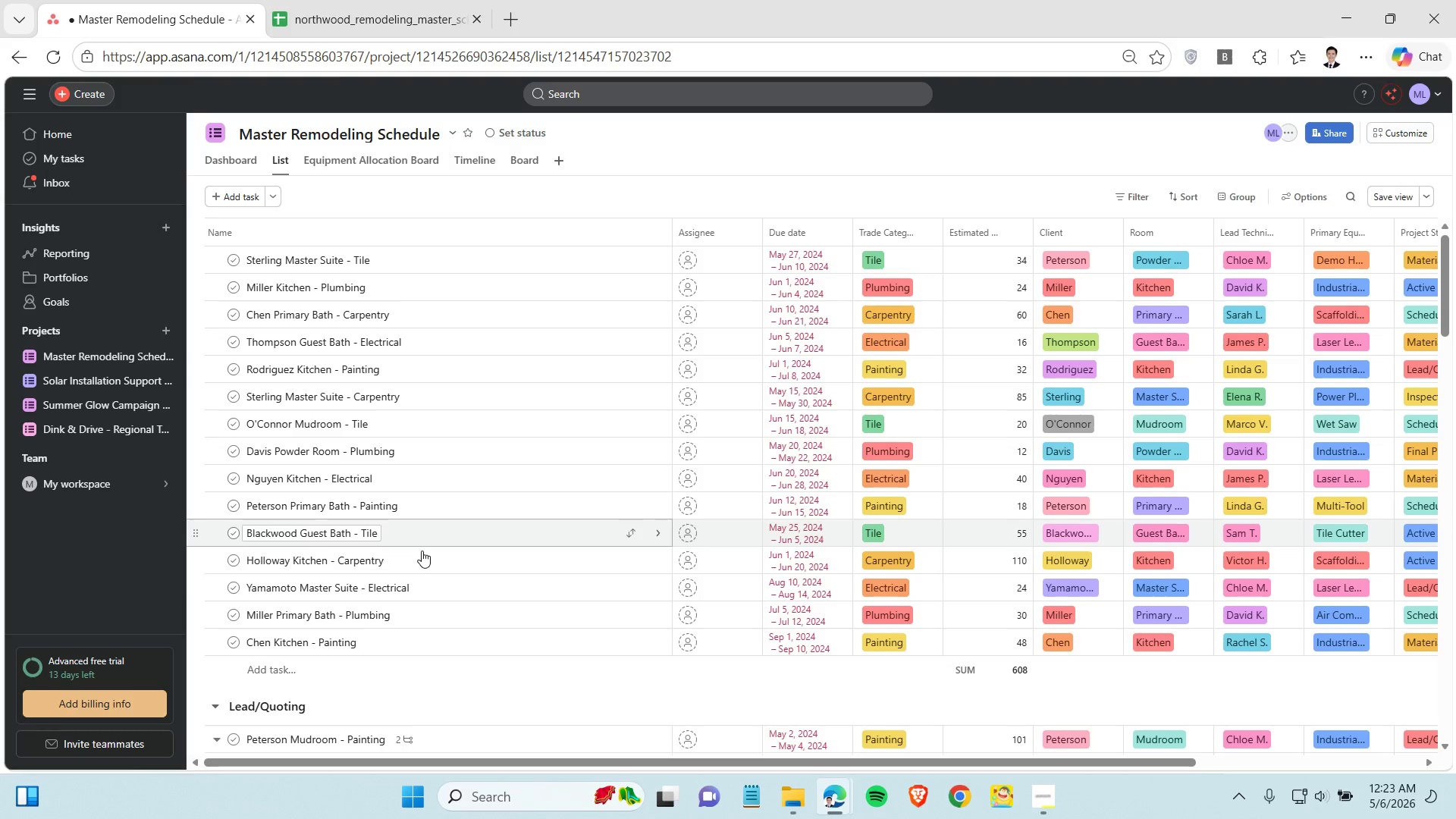 
wait(10.63)
 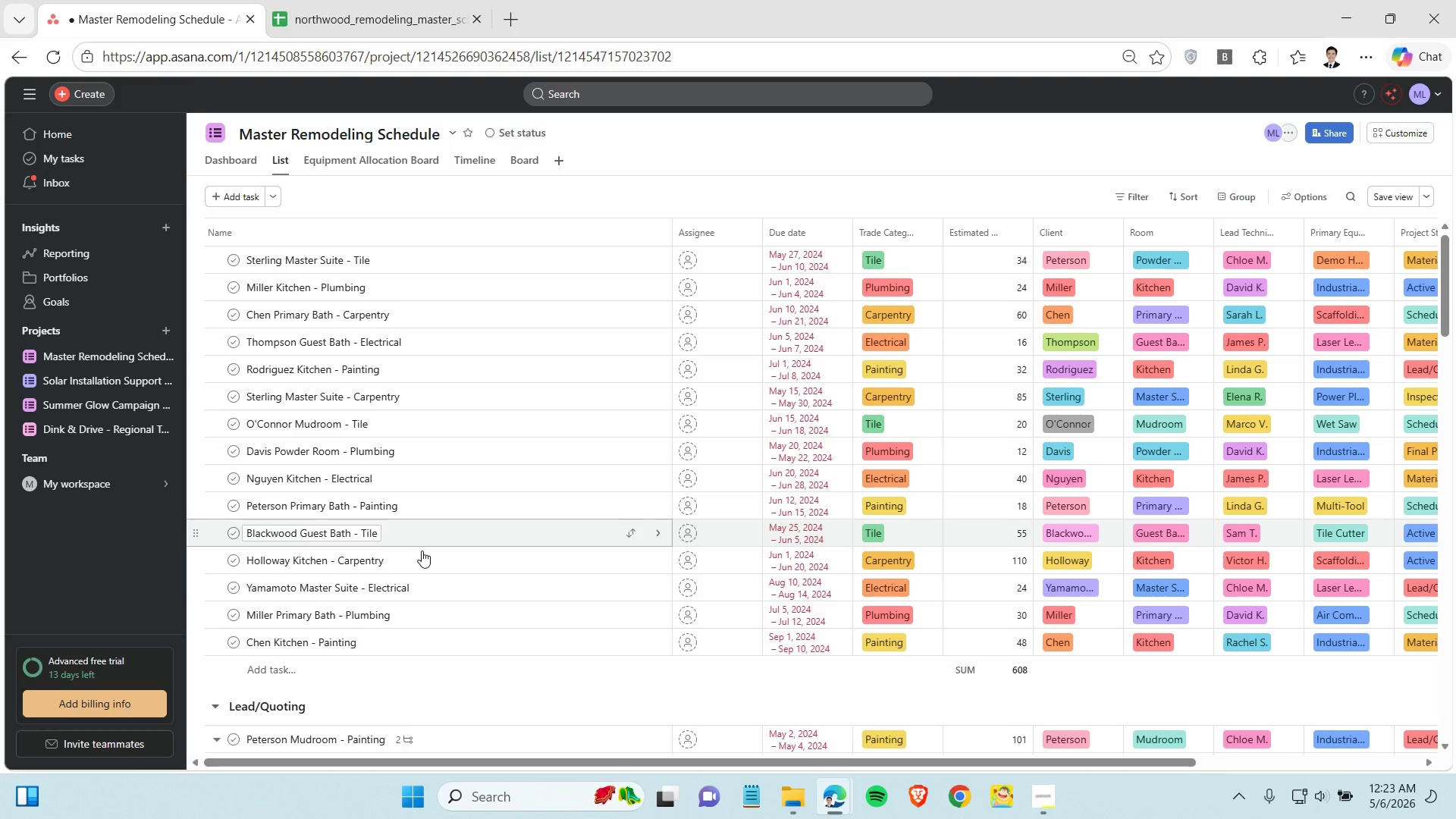 
left_click_drag(start_coordinate=[197, 646], to_coordinate=[238, 617])
 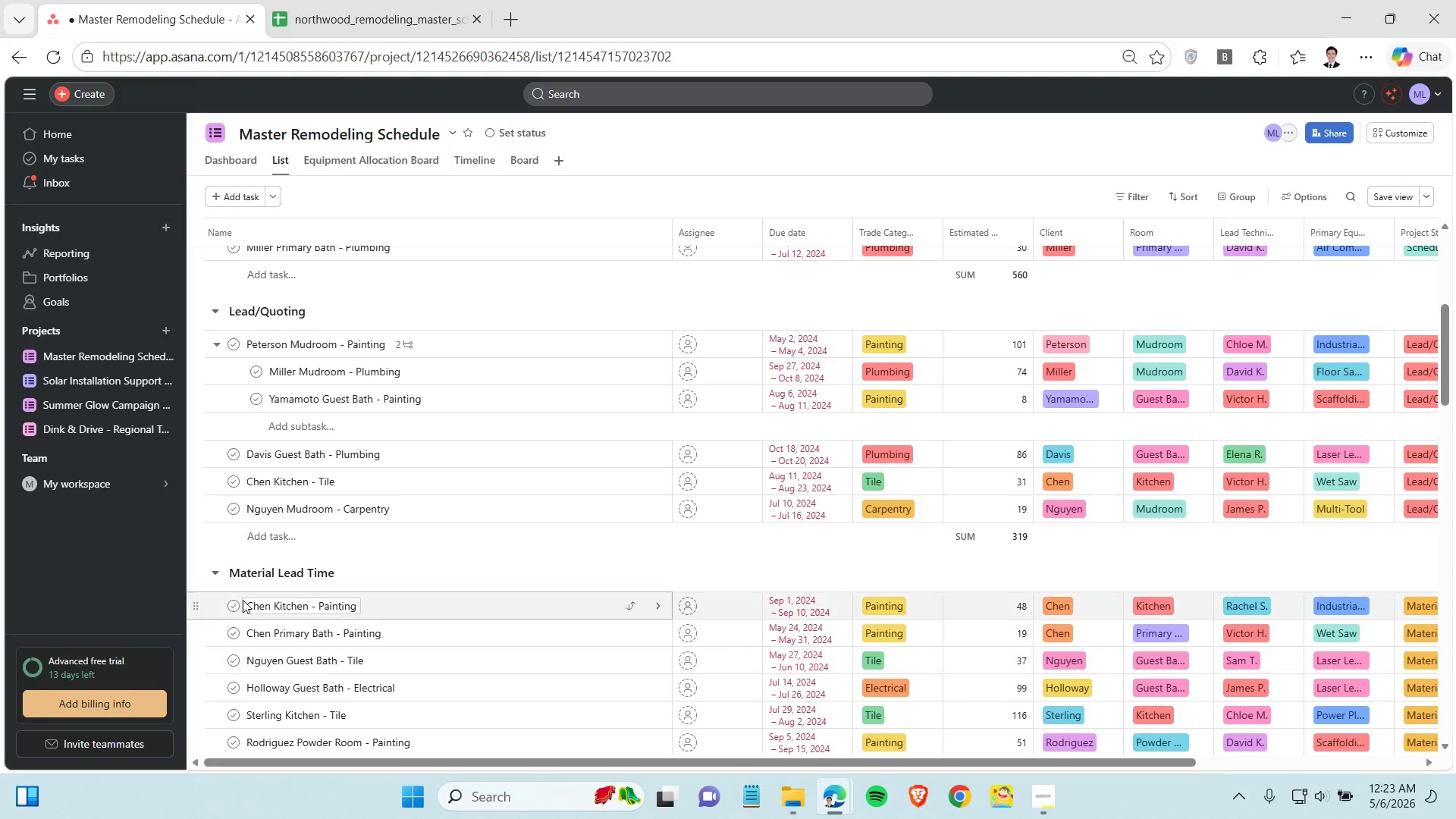 
scroll: coordinate [255, 538], scroll_direction: up, amount: 9.0
 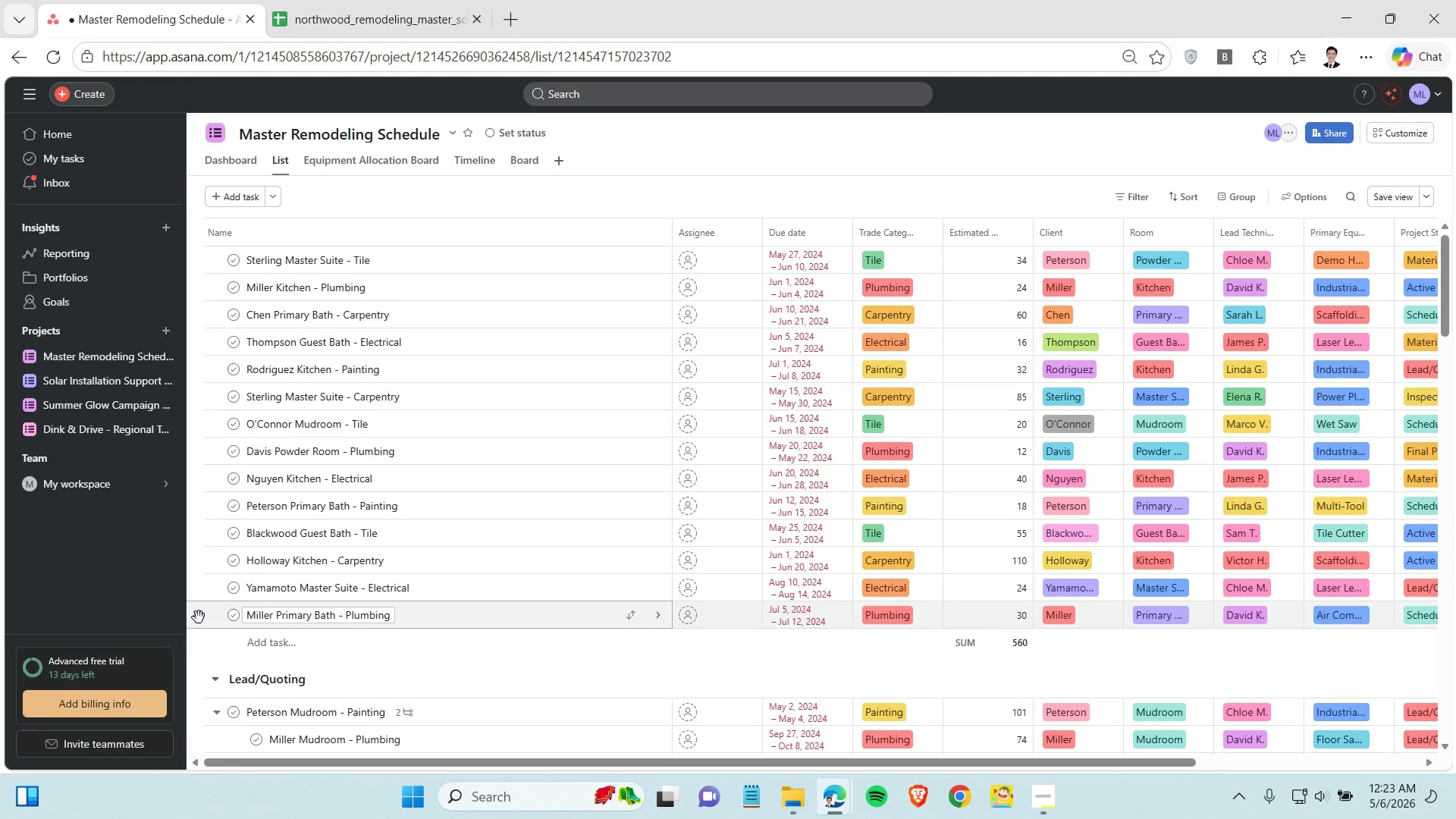 
left_click_drag(start_coordinate=[199, 617], to_coordinate=[230, 659])
 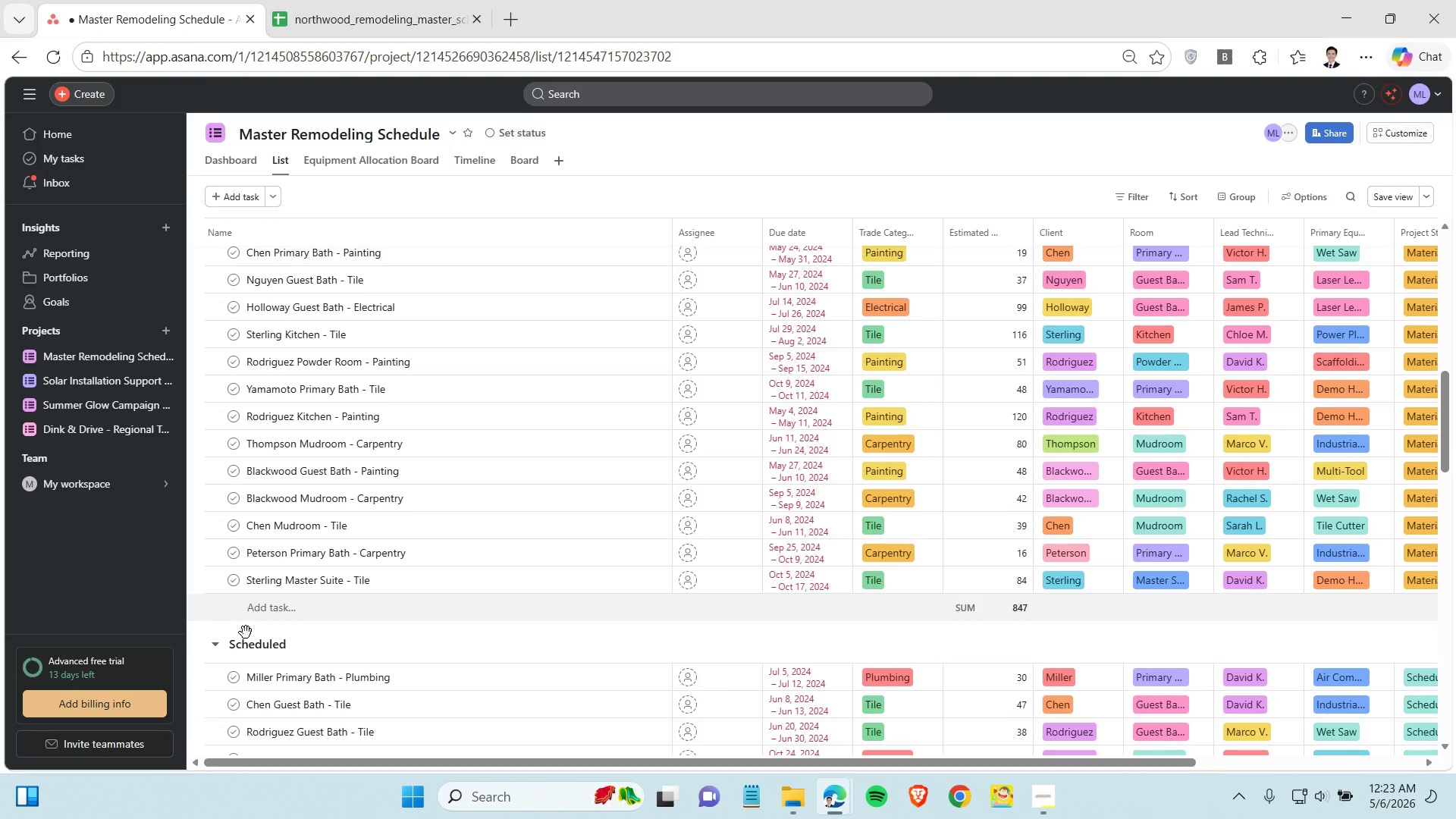 
scroll: coordinate [253, 499], scroll_direction: up, amount: 9.0
 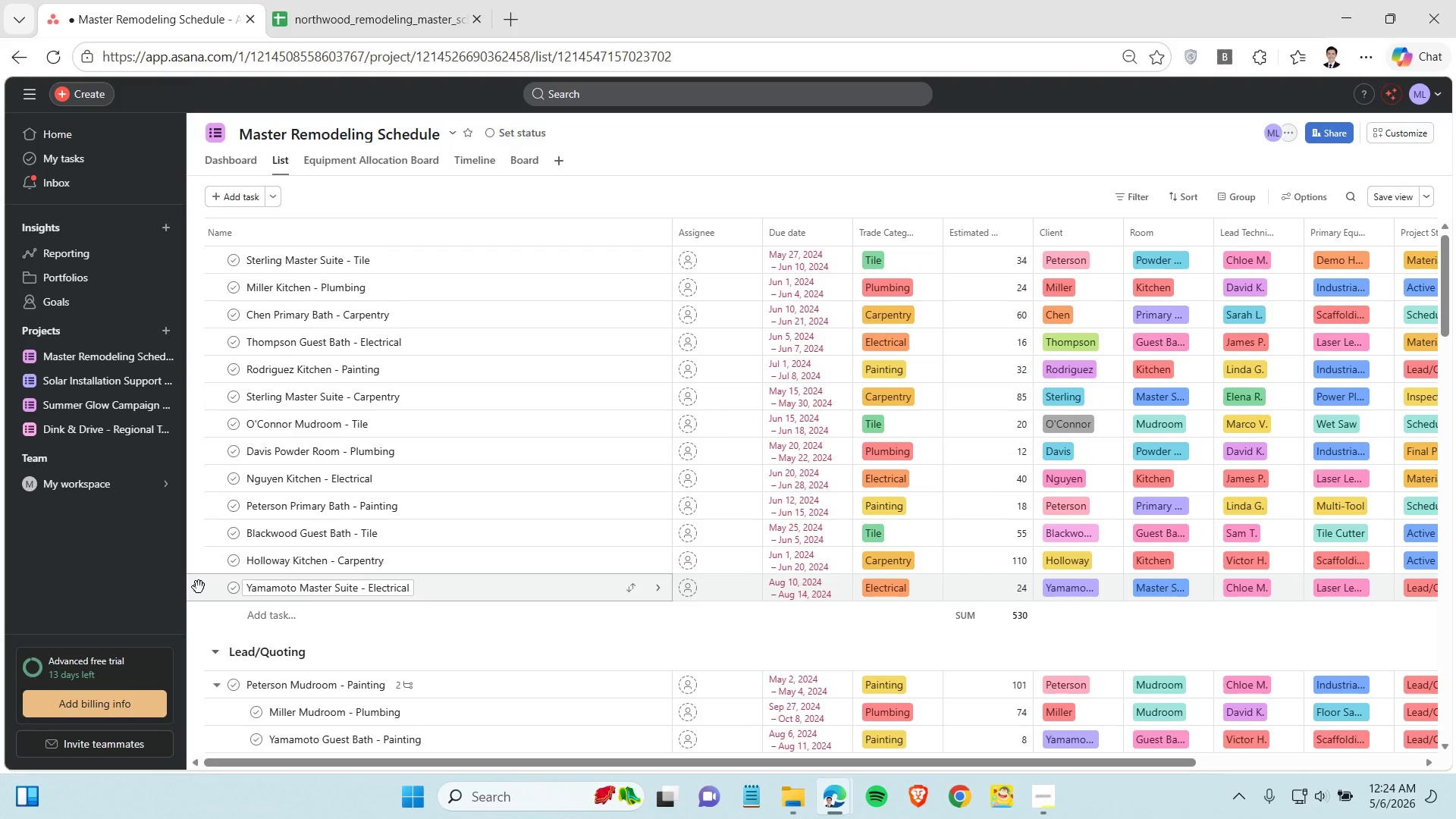 
left_click_drag(start_coordinate=[199, 587], to_coordinate=[203, 671])
 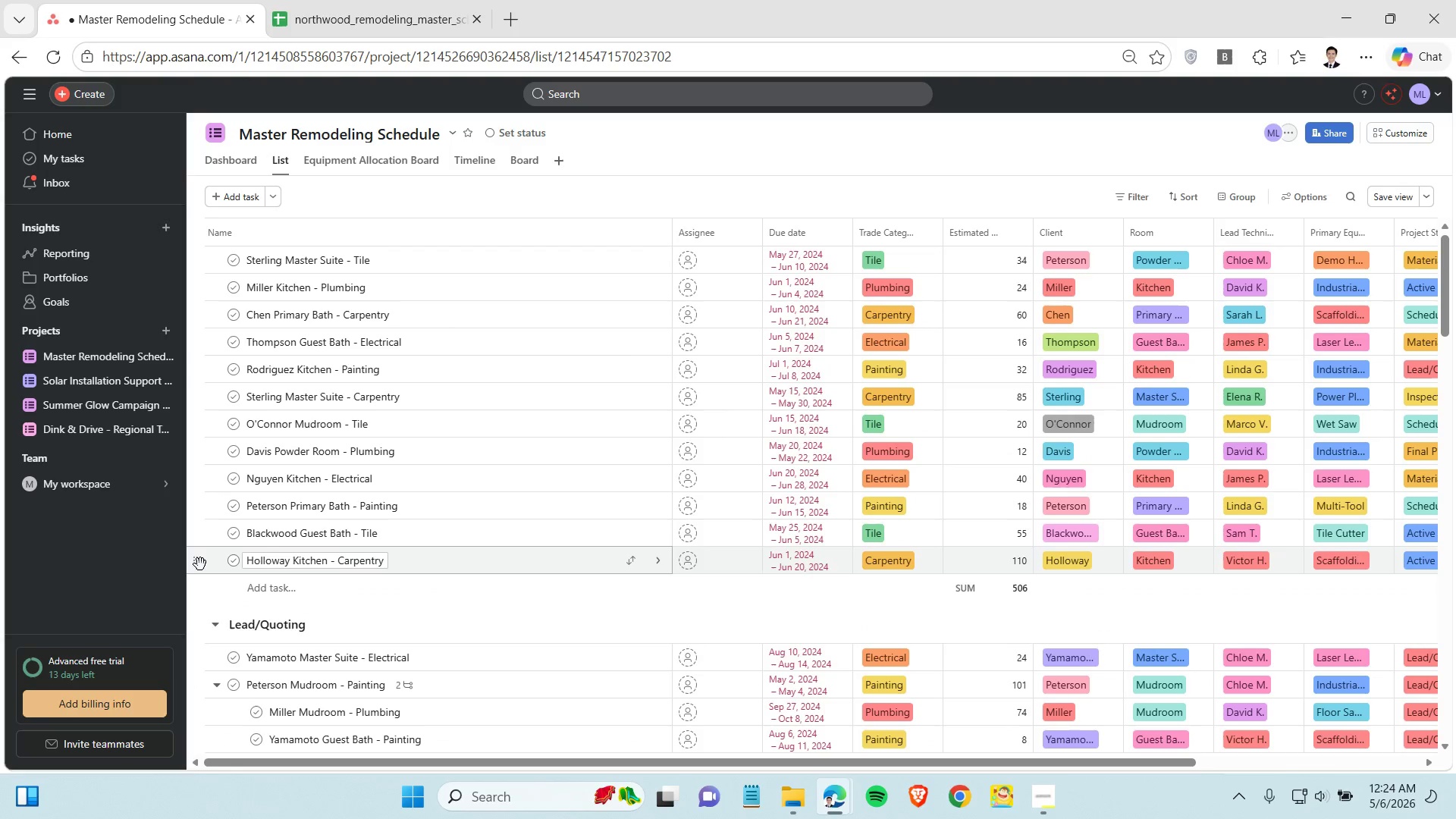 
left_click_drag(start_coordinate=[197, 561], to_coordinate=[228, 671])
 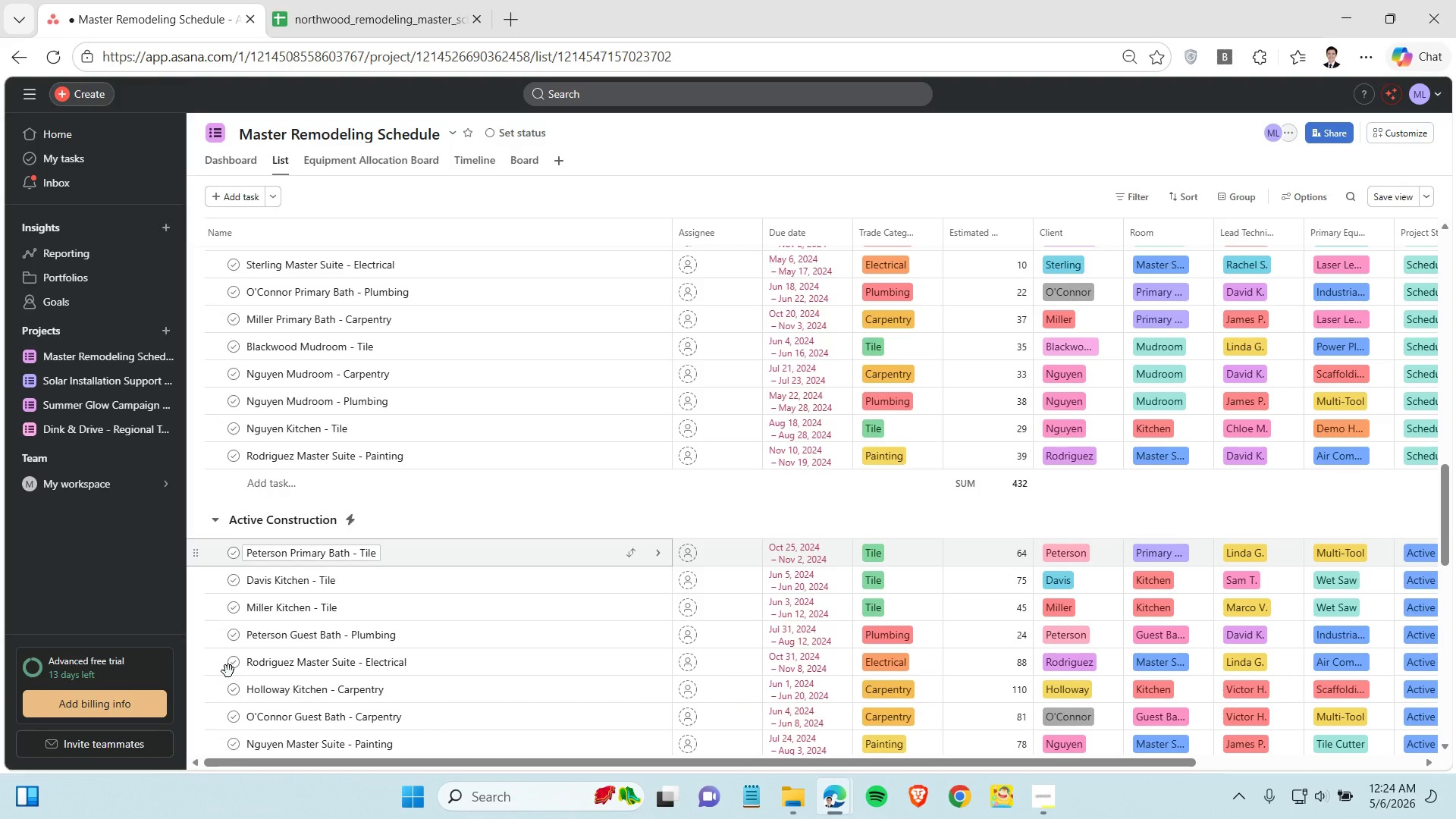 
scroll: coordinate [296, 551], scroll_direction: up, amount: 23.0
 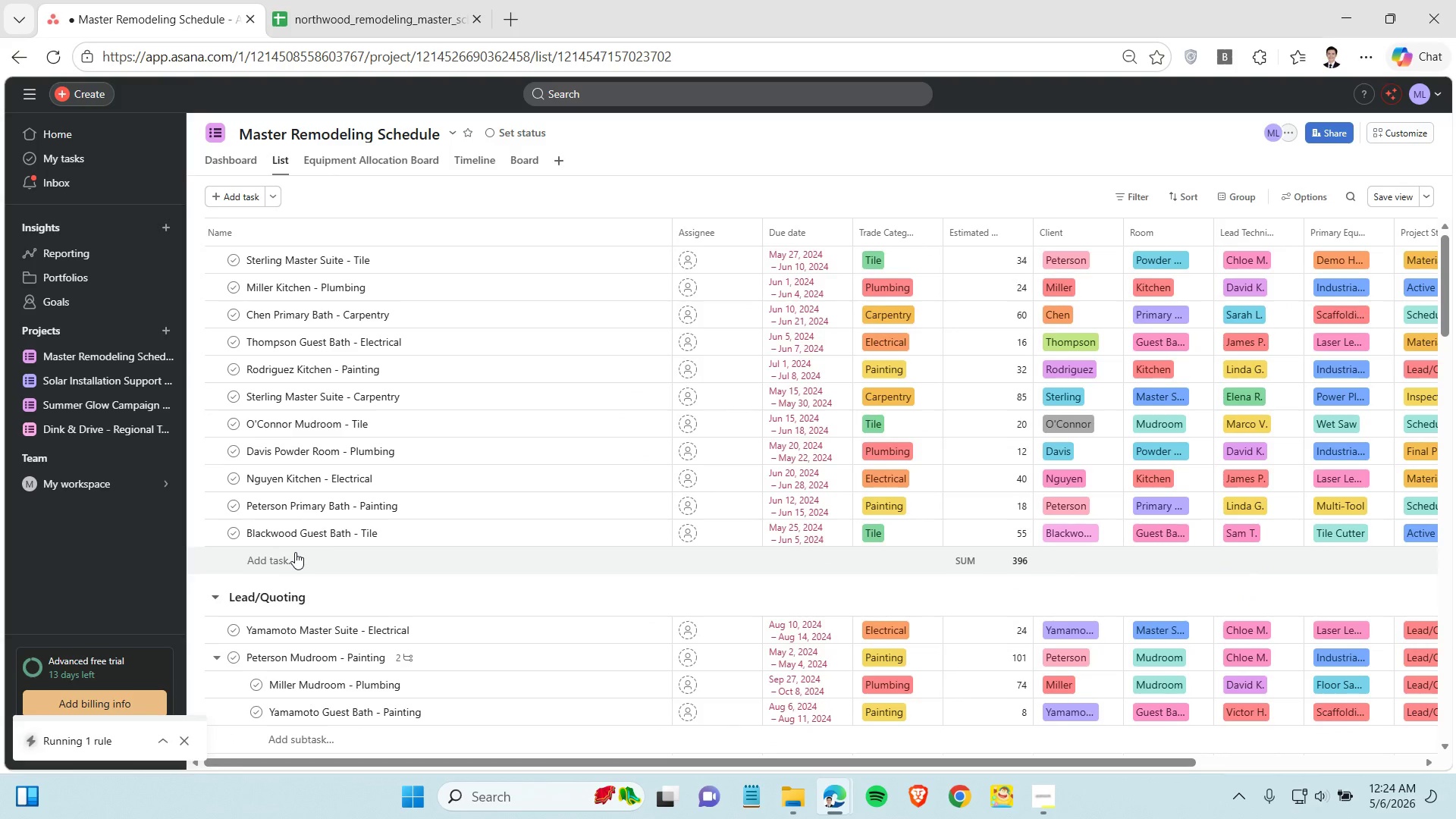 
left_click_drag(start_coordinate=[193, 533], to_coordinate=[229, 622])
 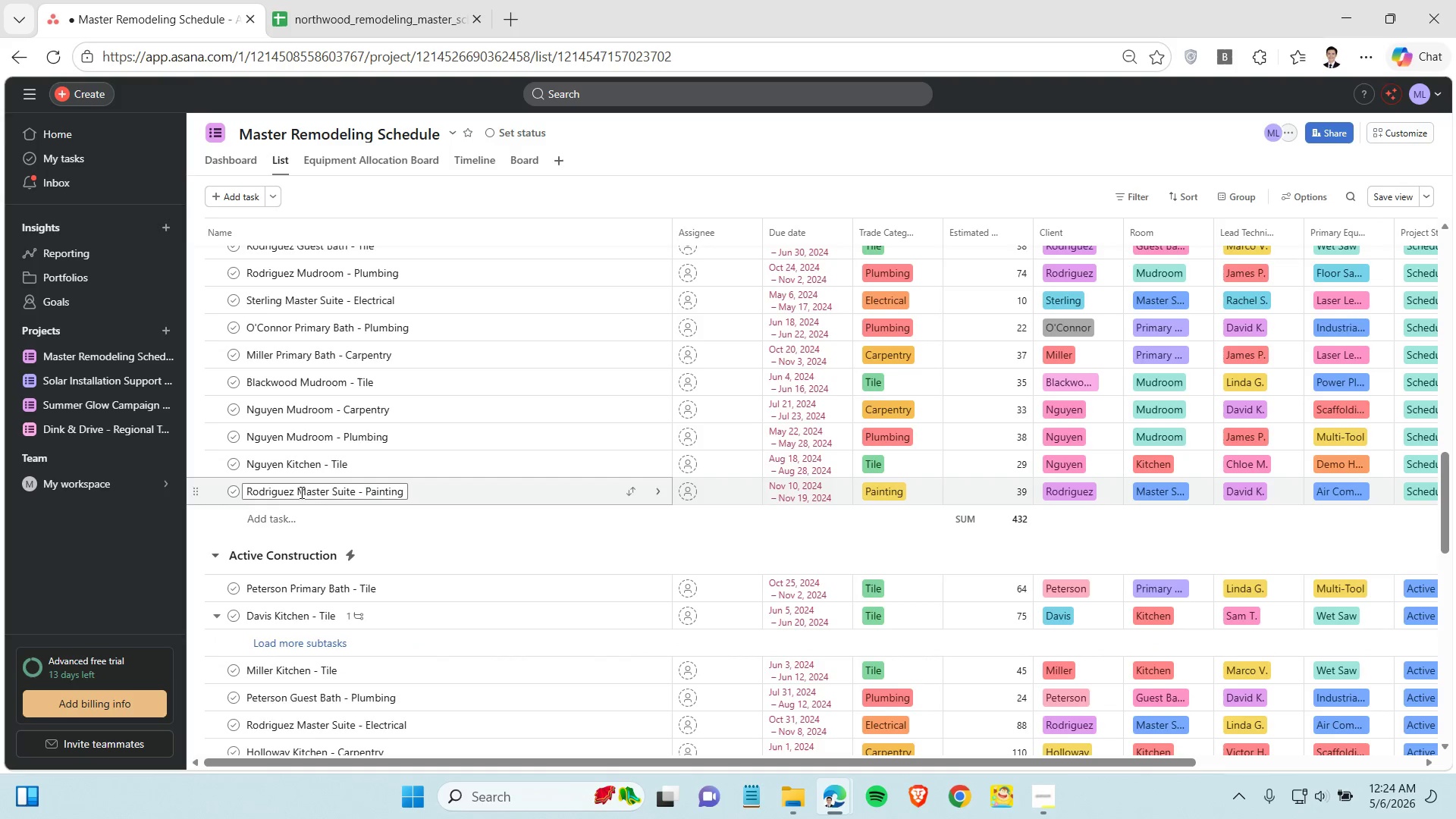 
wait(9.11)
 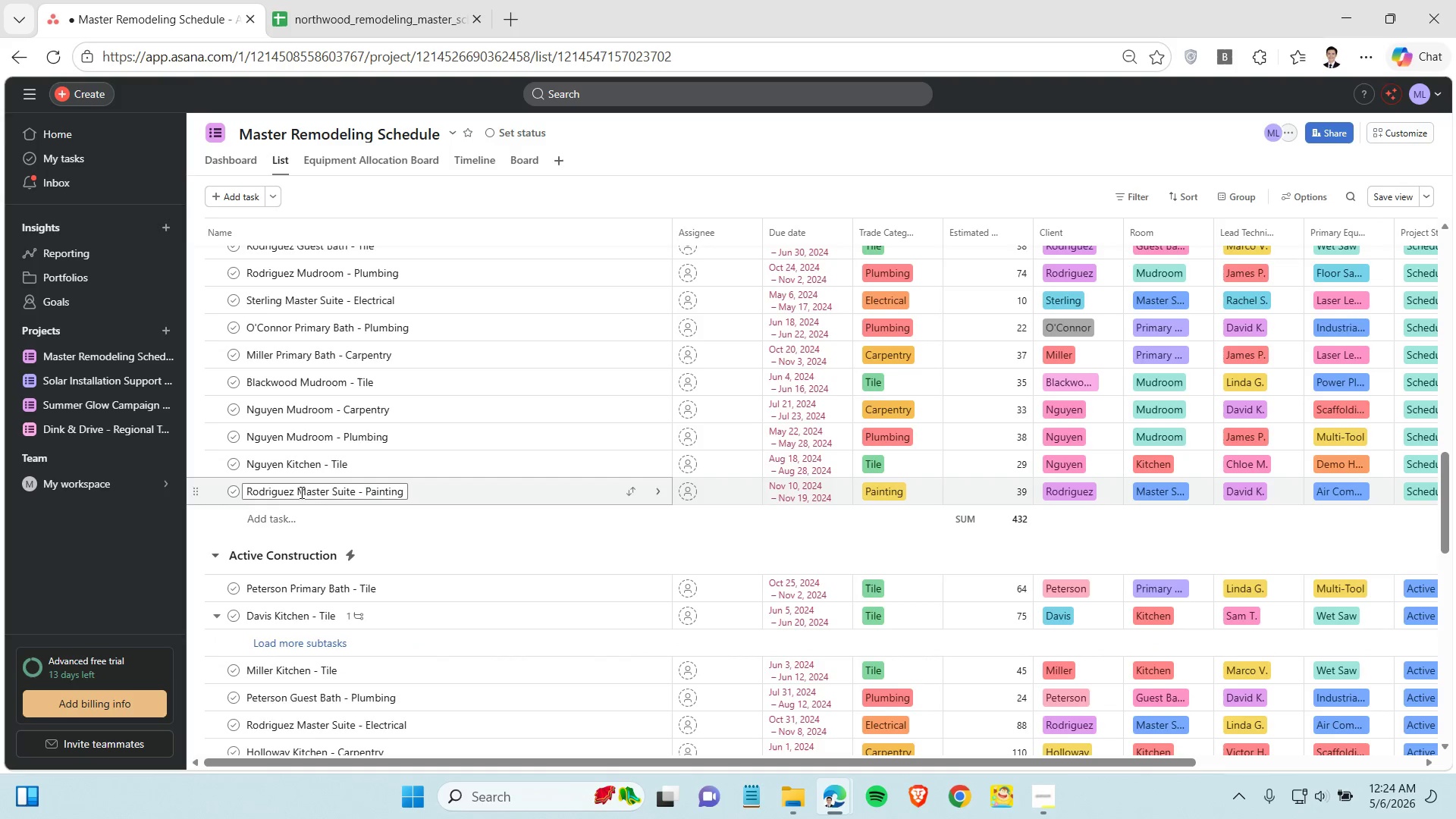 
scroll: coordinate [241, 473], scroll_direction: up, amount: 6.0
 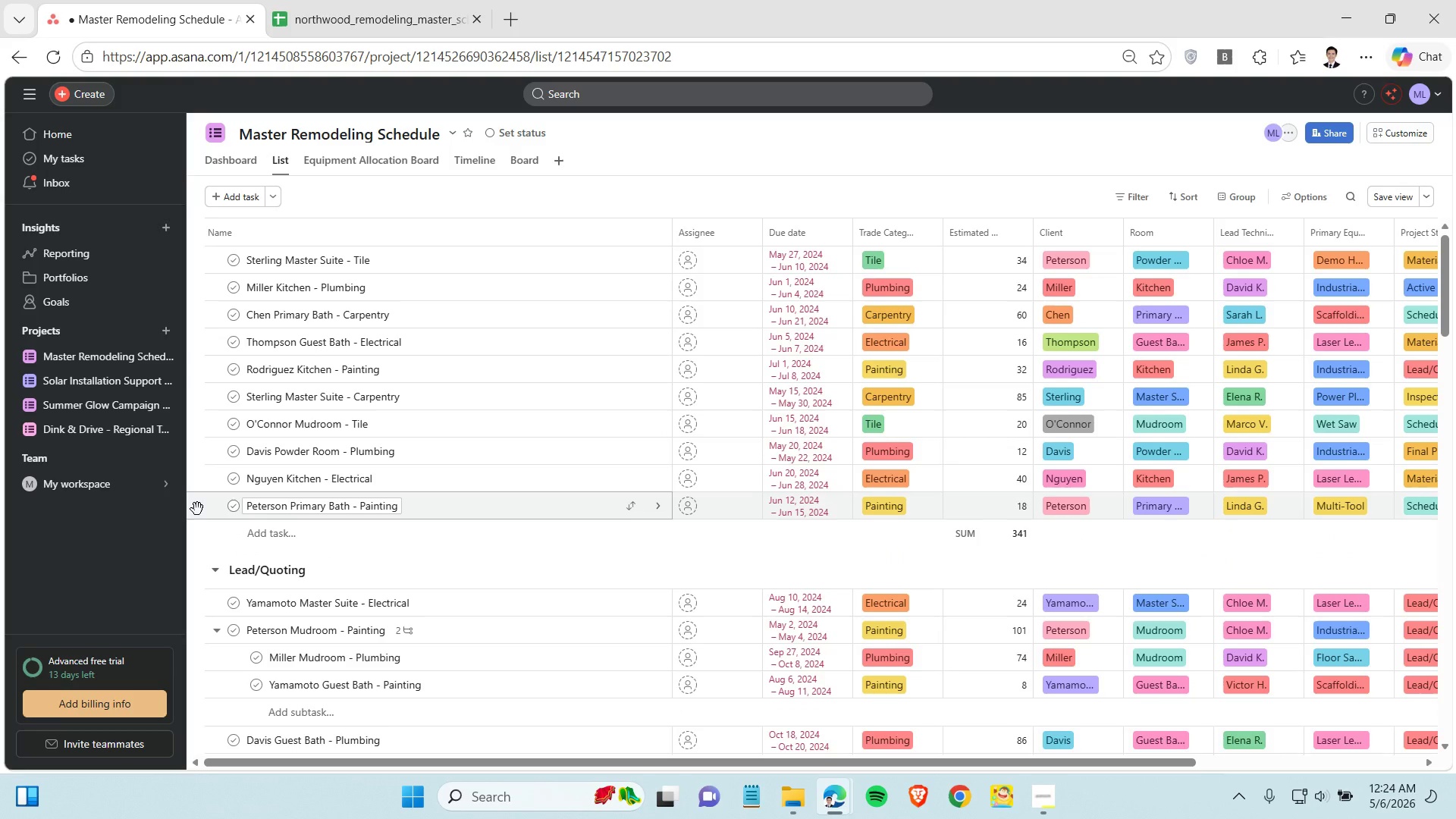 
left_click_drag(start_coordinate=[197, 509], to_coordinate=[210, 496])
 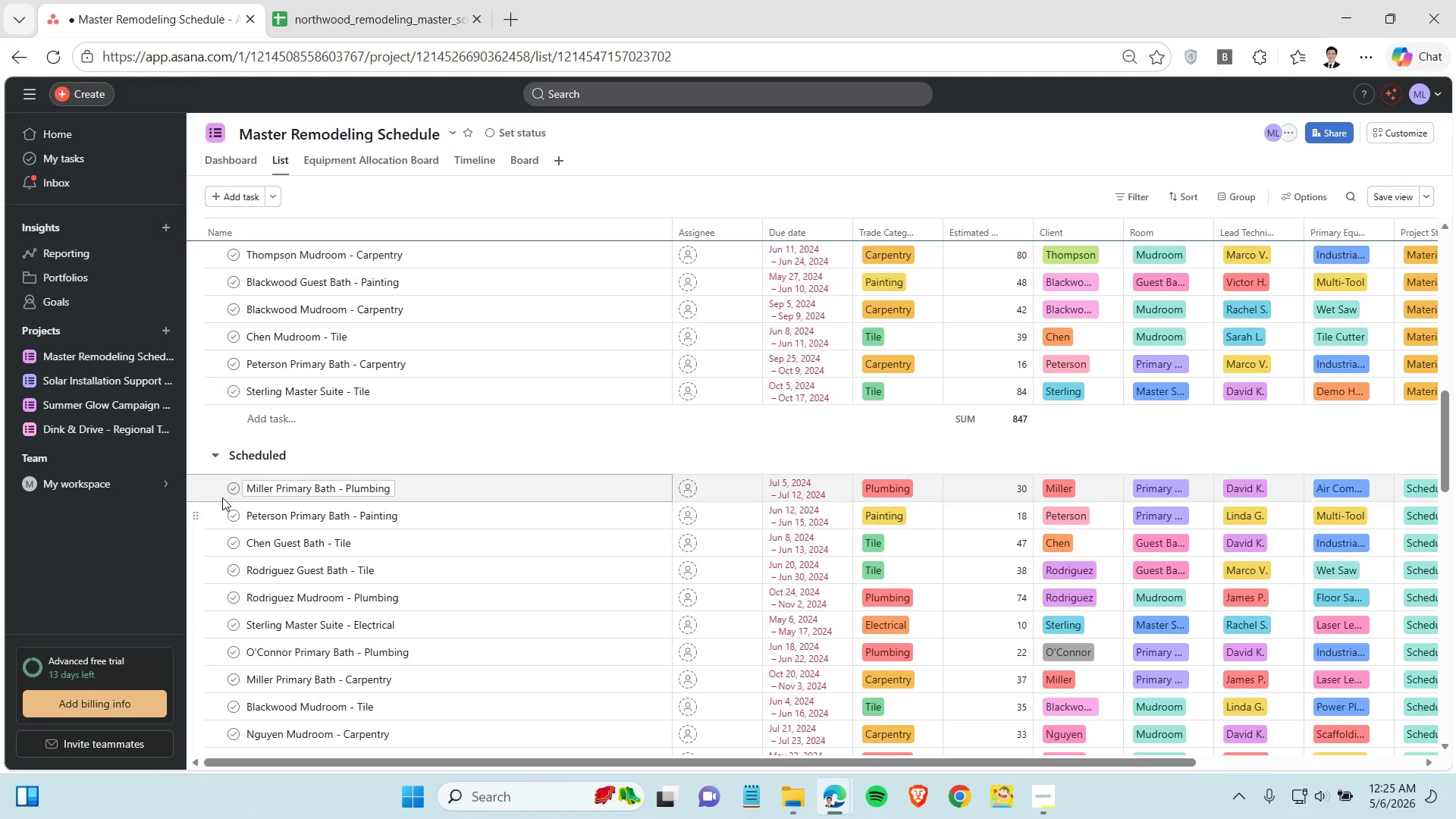 
scroll: coordinate [212, 453], scroll_direction: up, amount: 20.0
 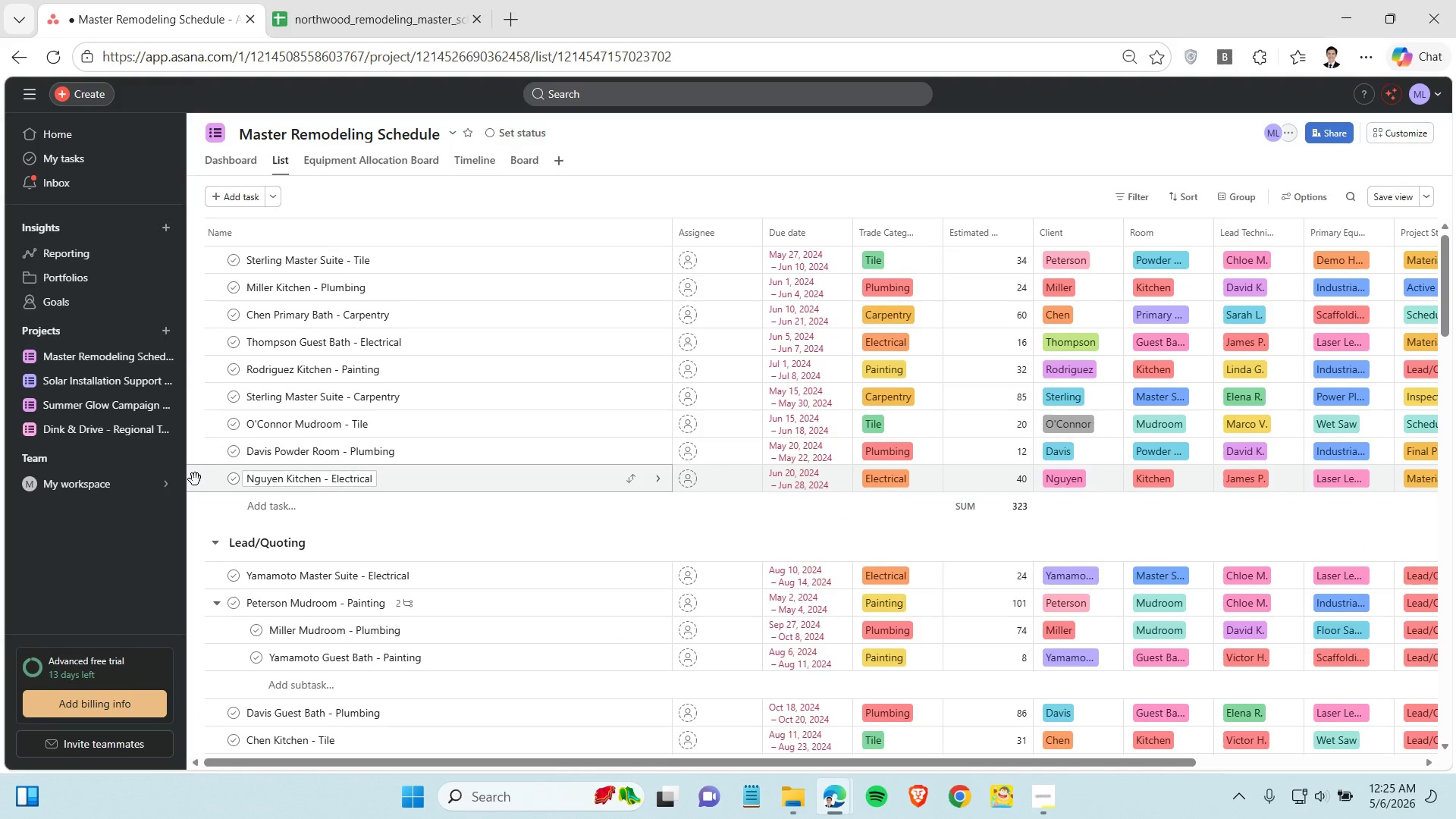 
left_click_drag(start_coordinate=[195, 479], to_coordinate=[199, 544])
 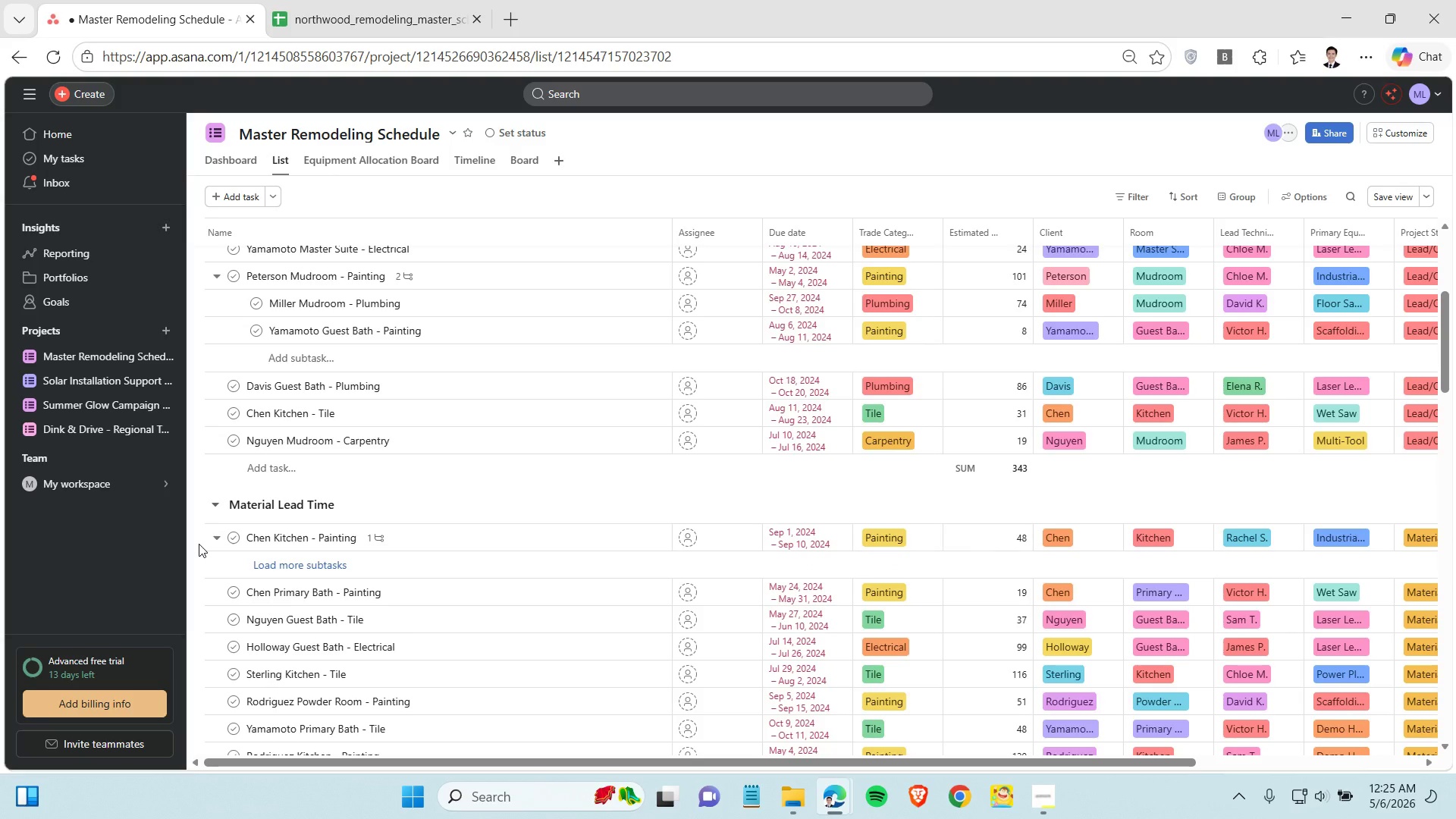 
wait(5.06)
 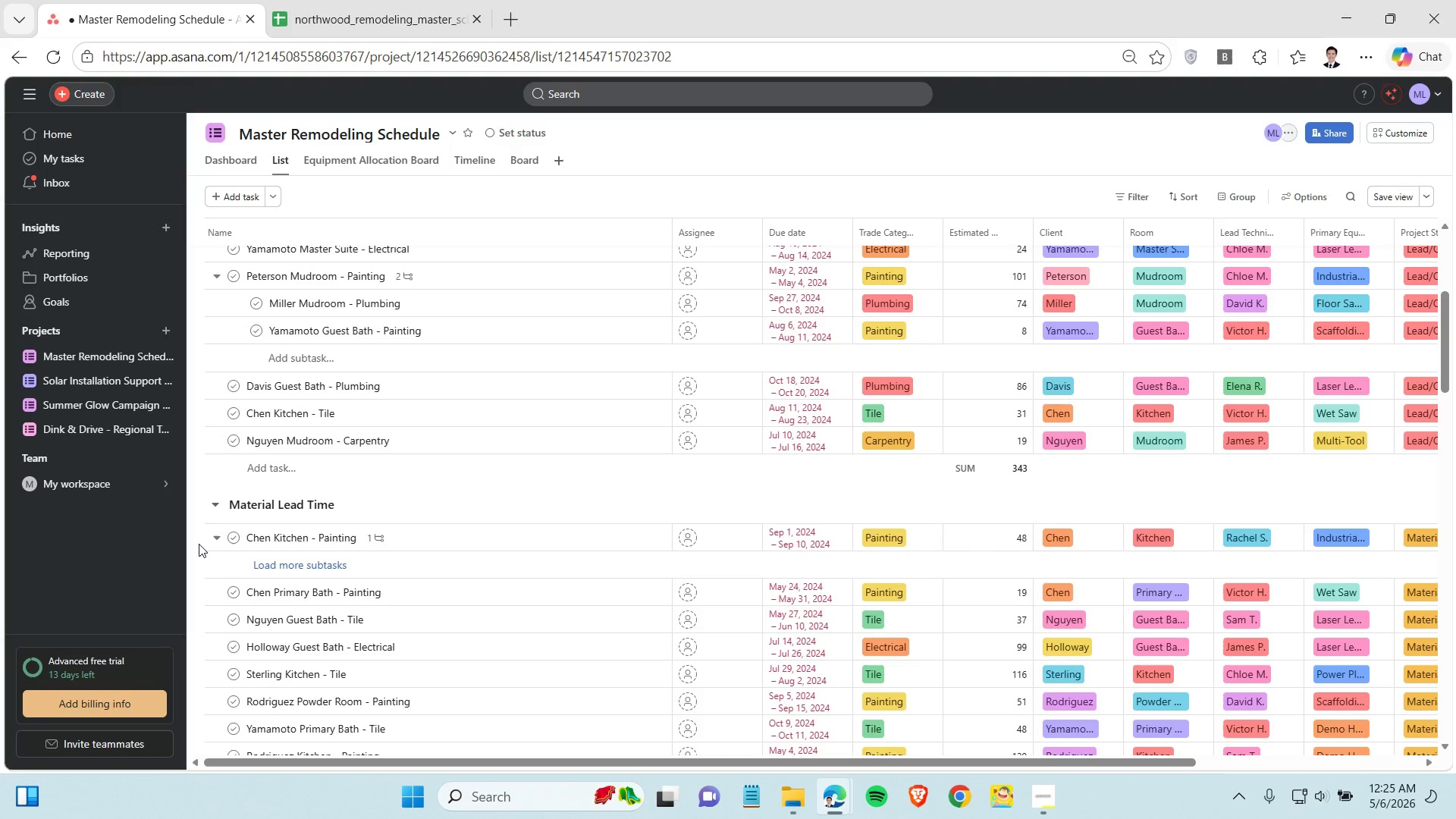 
scroll: coordinate [273, 497], scroll_direction: up, amount: 11.0
 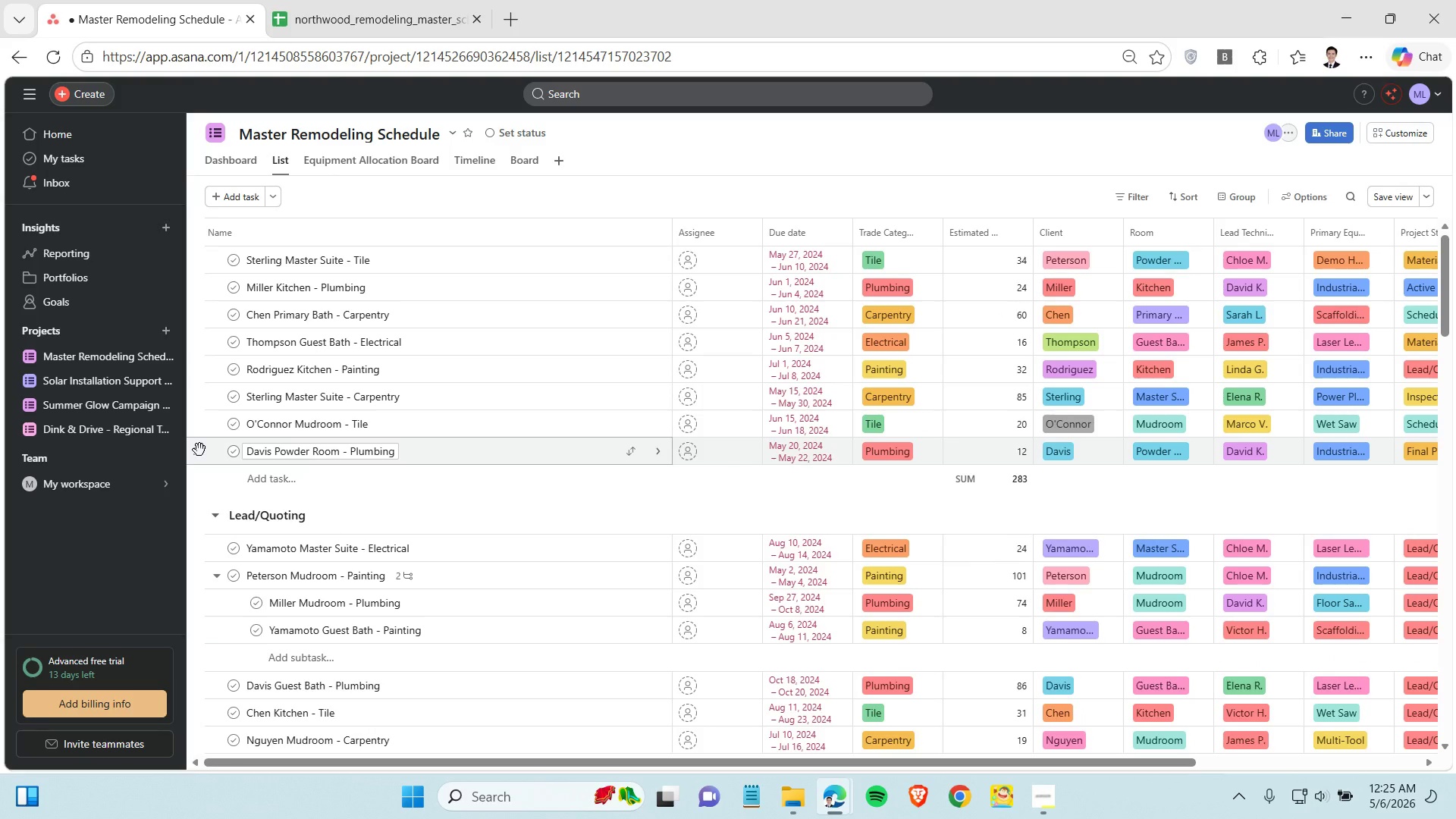 
left_click_drag(start_coordinate=[199, 450], to_coordinate=[215, 671])
 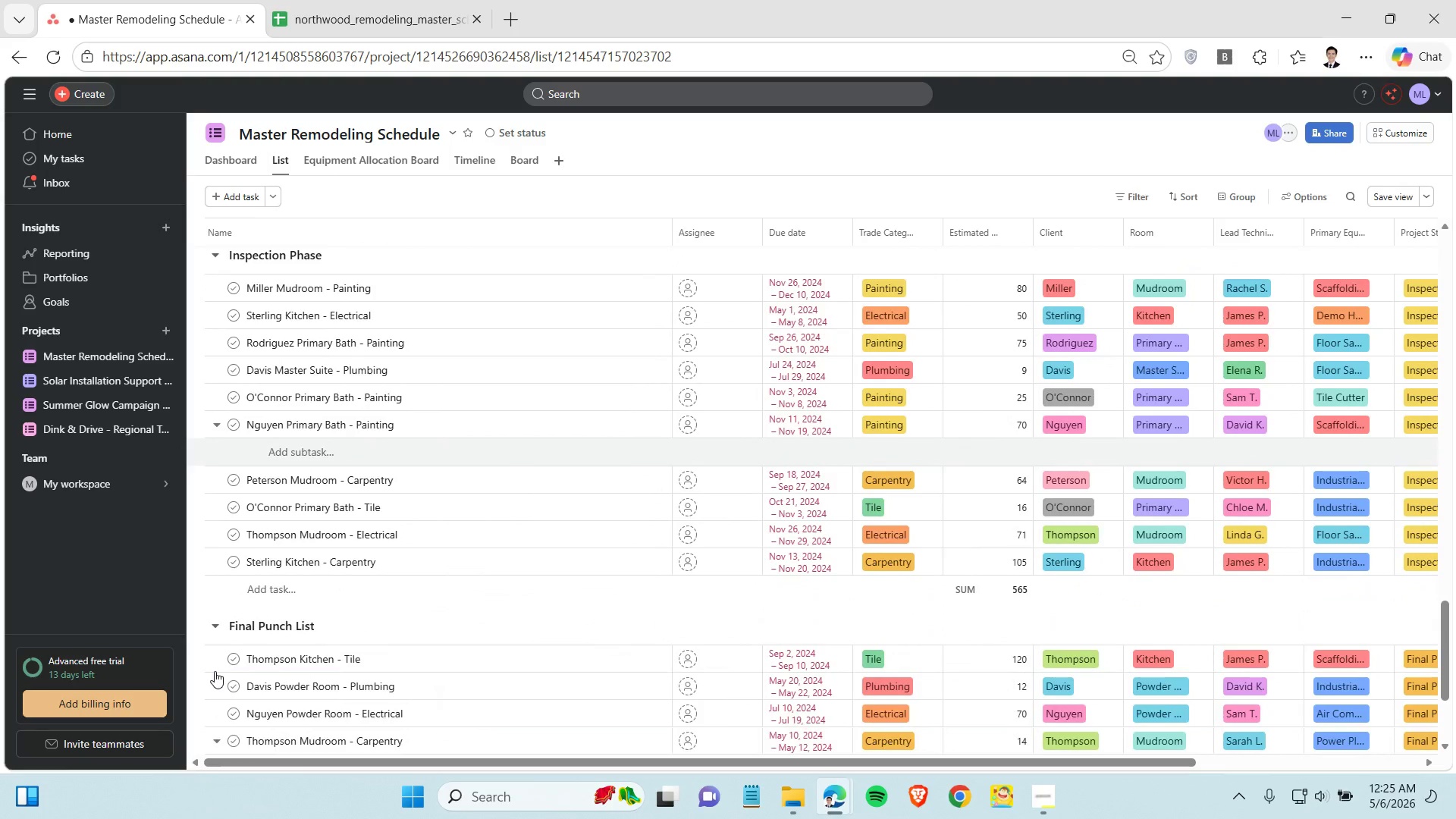 
scroll: coordinate [212, 592], scroll_direction: up, amount: 24.0
 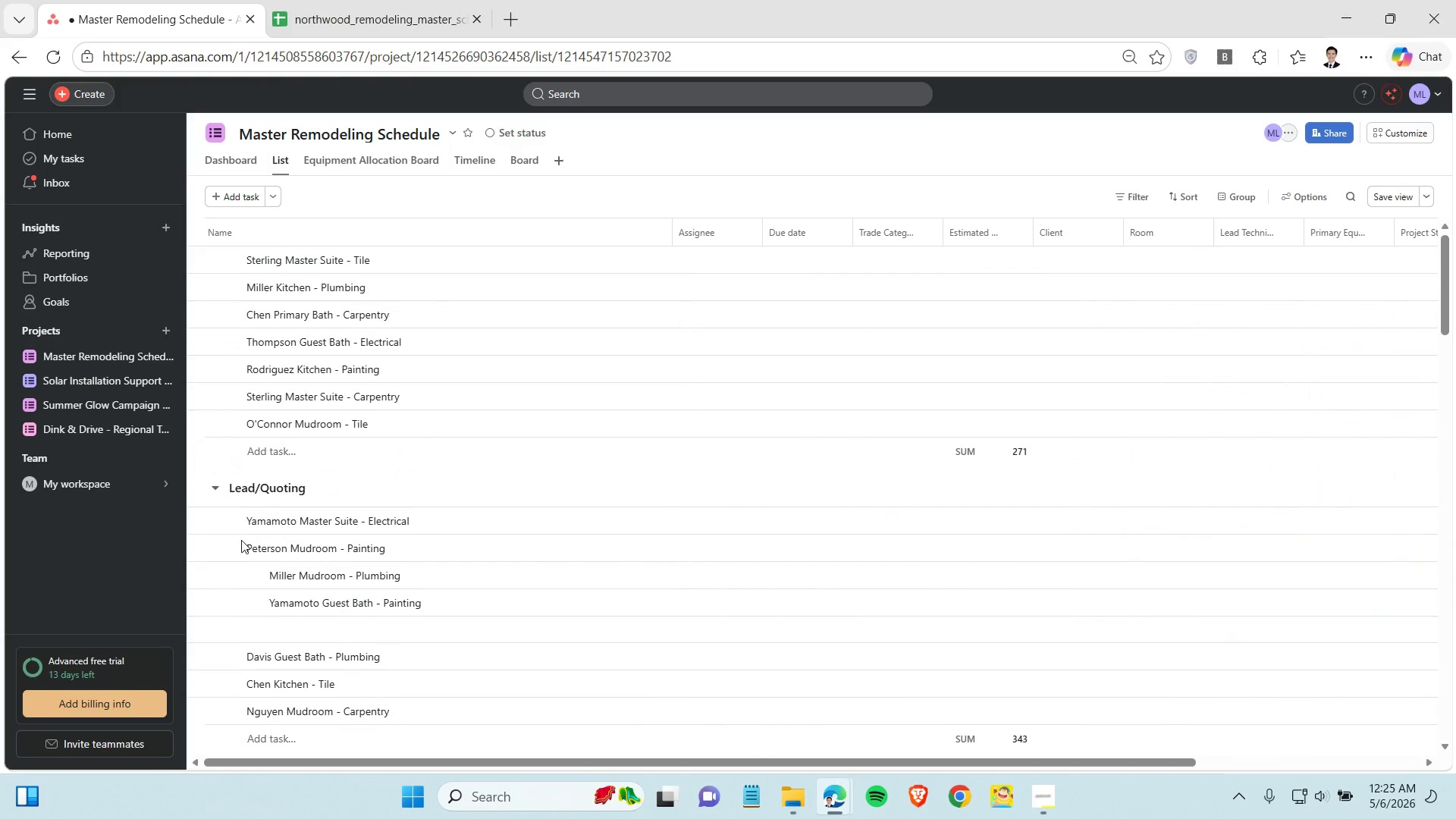 
mouse_move([226, 529])
 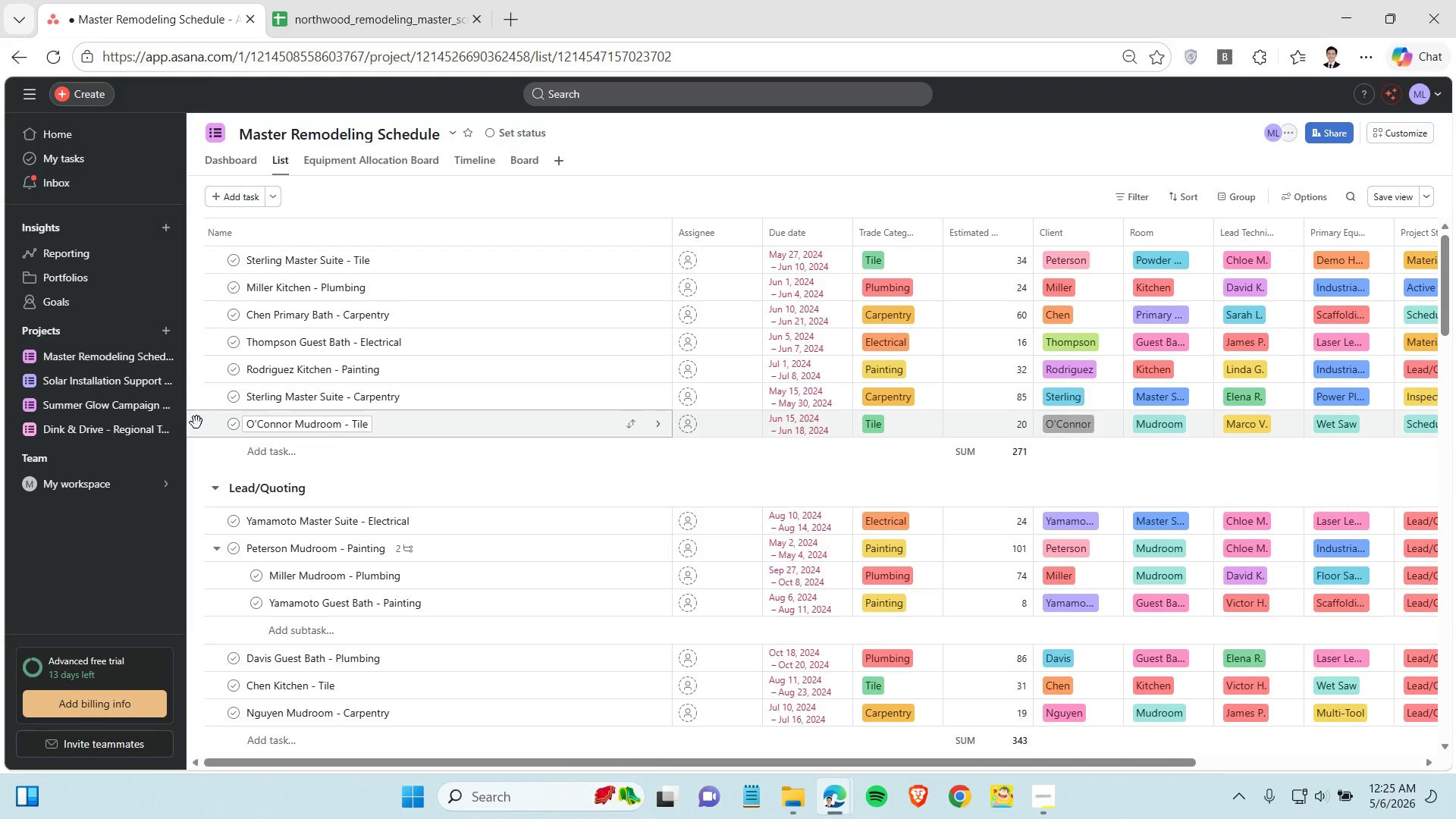 
left_click_drag(start_coordinate=[196, 422], to_coordinate=[208, 672])
 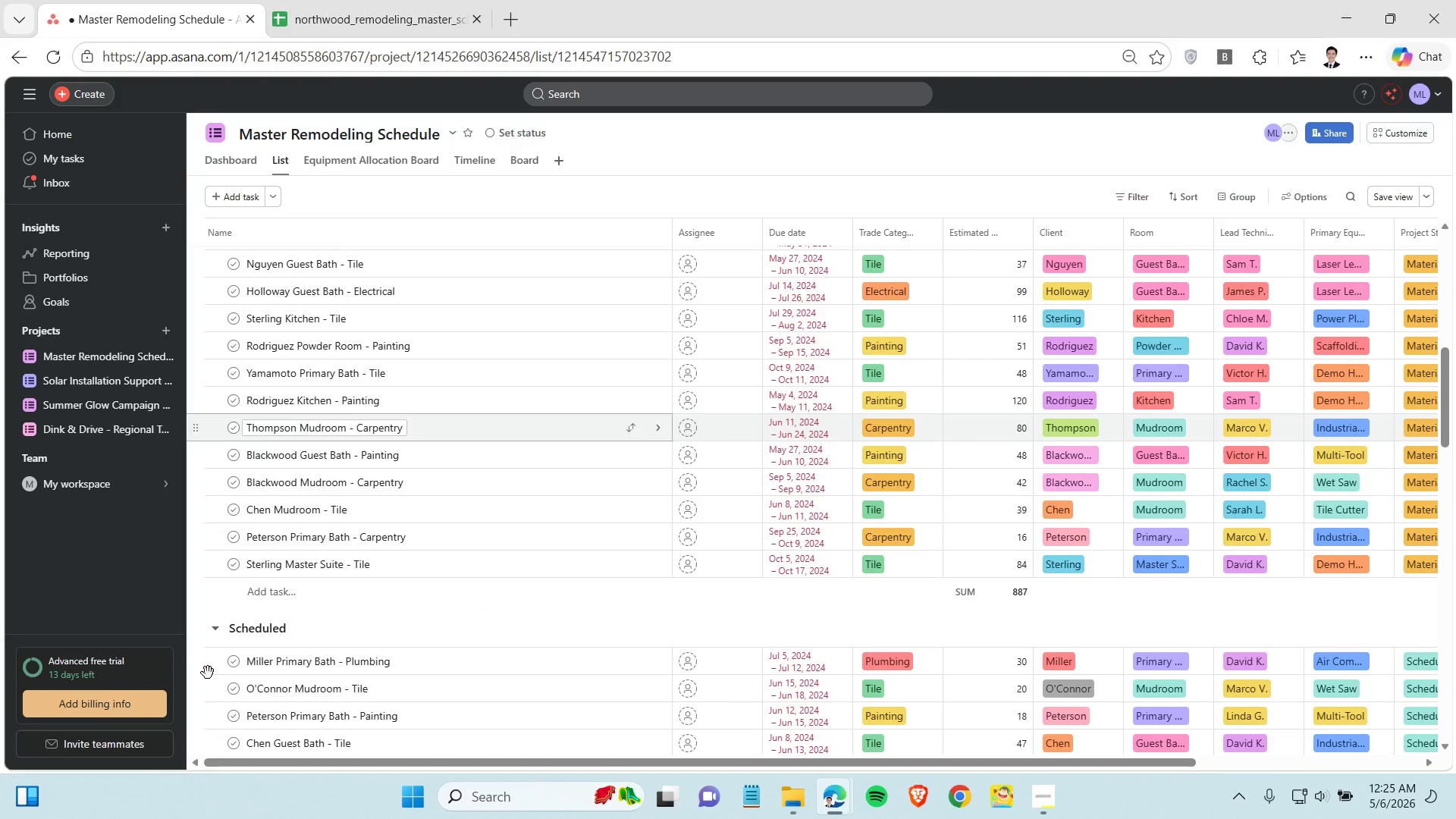 
scroll: coordinate [226, 523], scroll_direction: up, amount: 15.0
 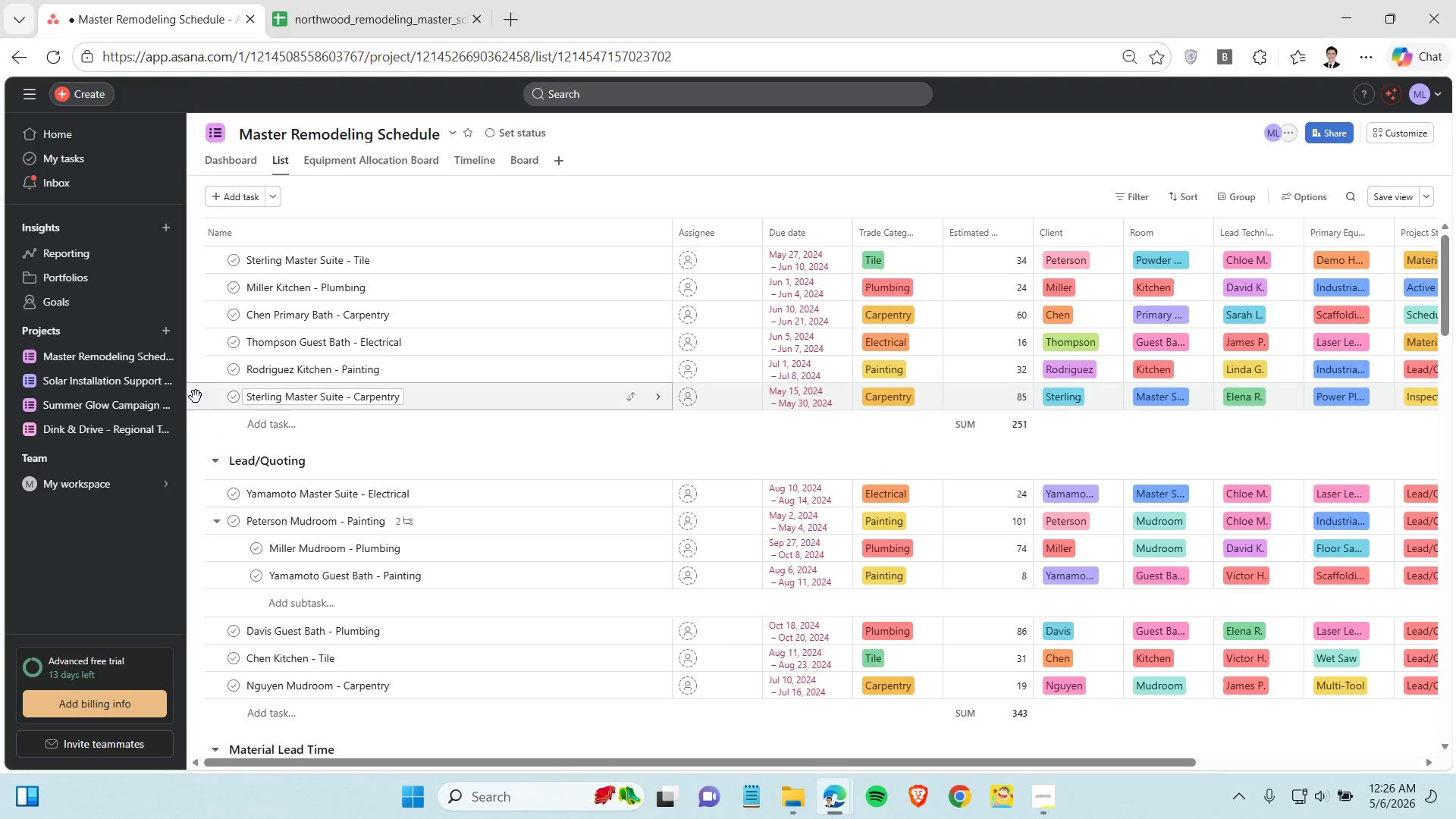 
left_click_drag(start_coordinate=[196, 397], to_coordinate=[209, 645])
 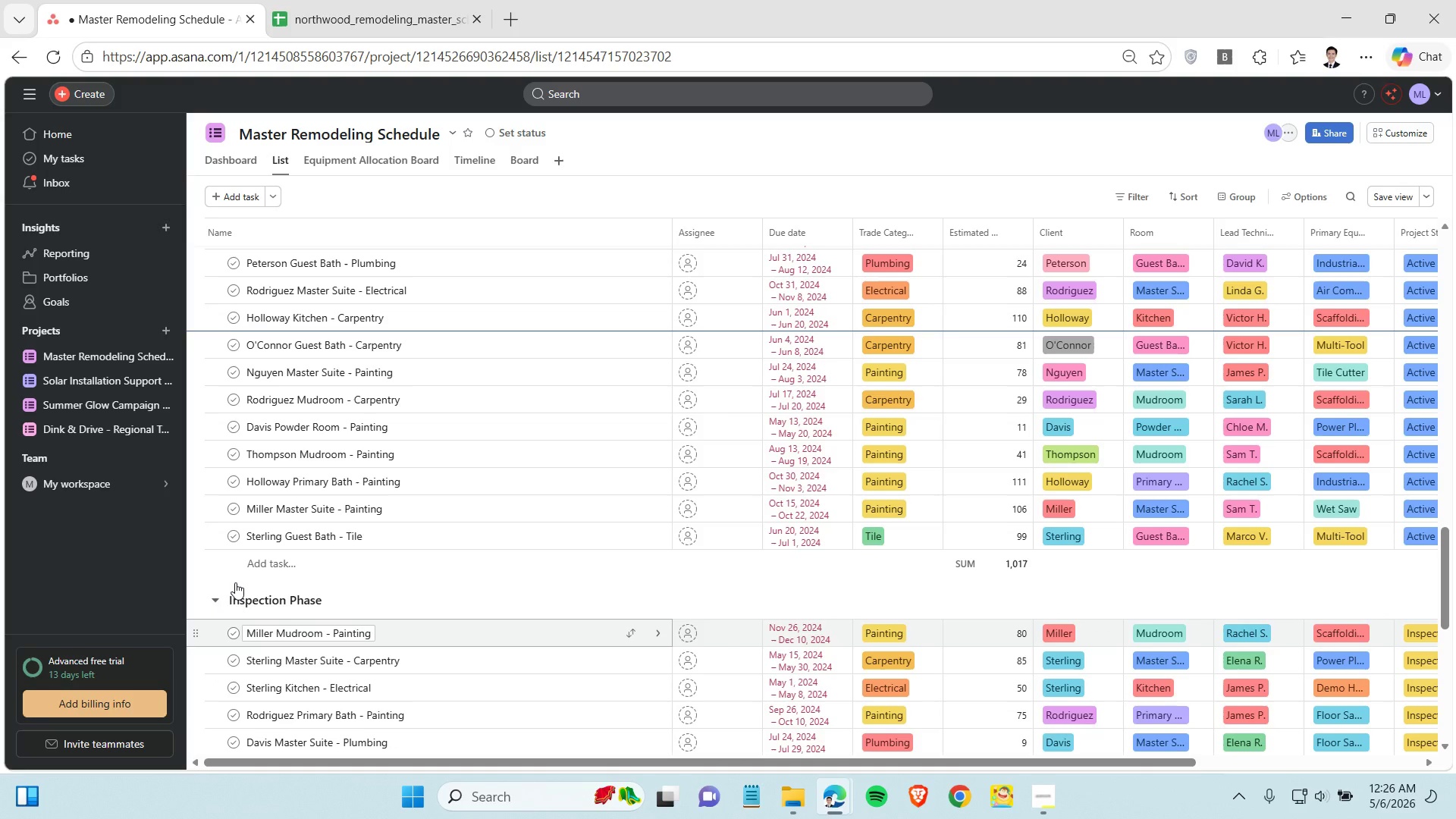 
scroll: coordinate [236, 511], scroll_direction: up, amount: 24.0
 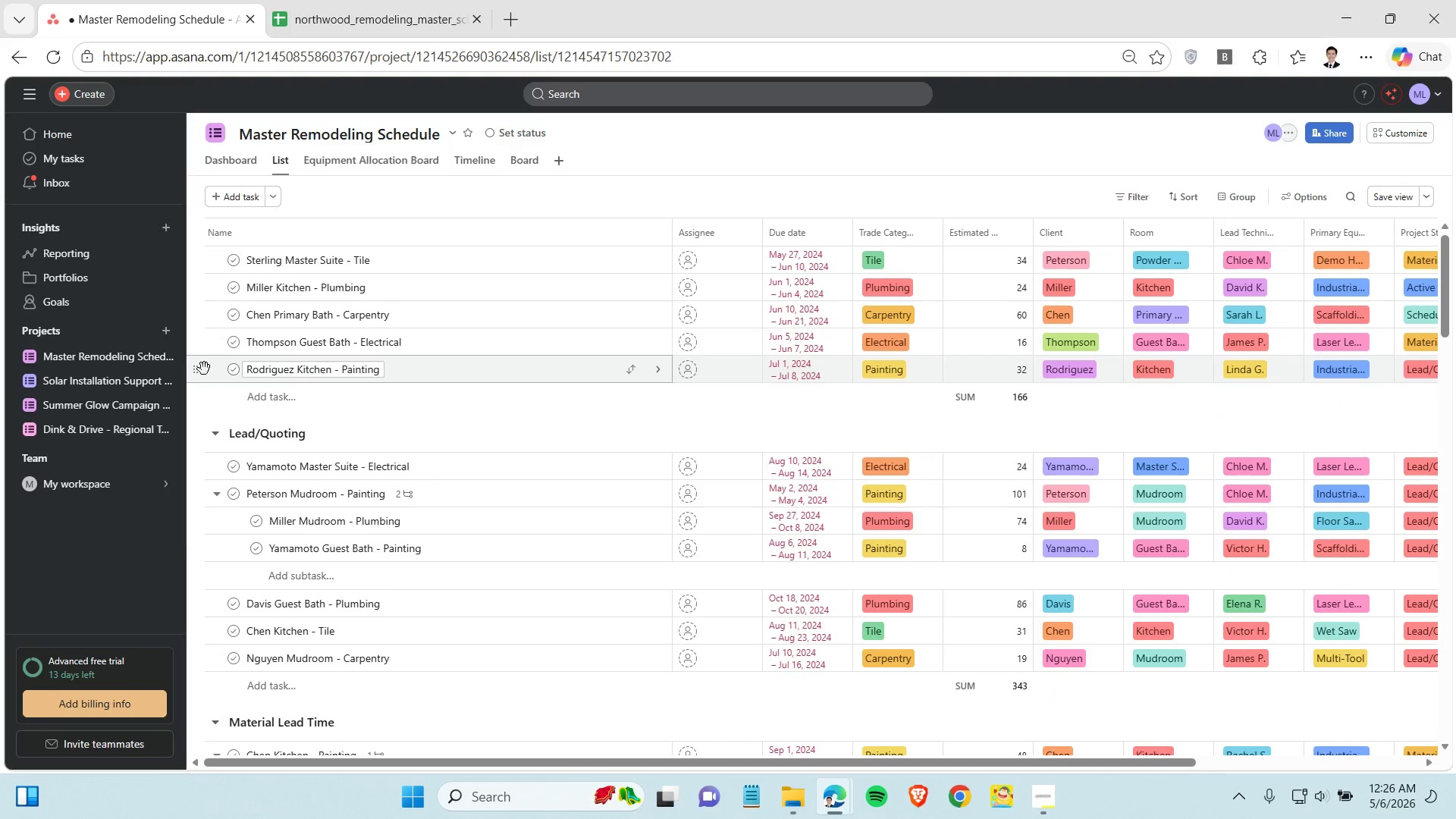 
left_click_drag(start_coordinate=[197, 369], to_coordinate=[210, 453])
 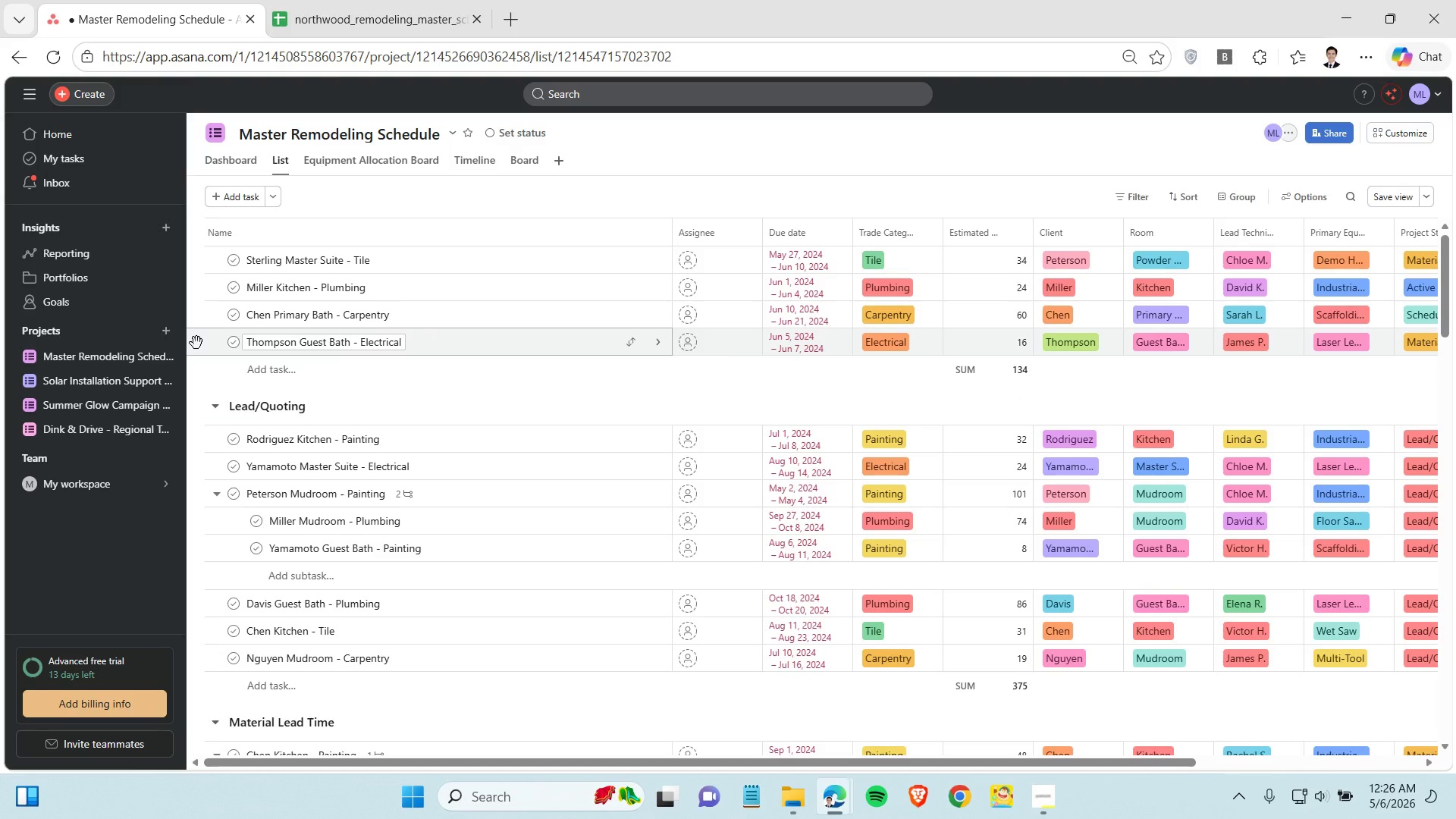 
left_click_drag(start_coordinate=[196, 343], to_coordinate=[209, 571])
 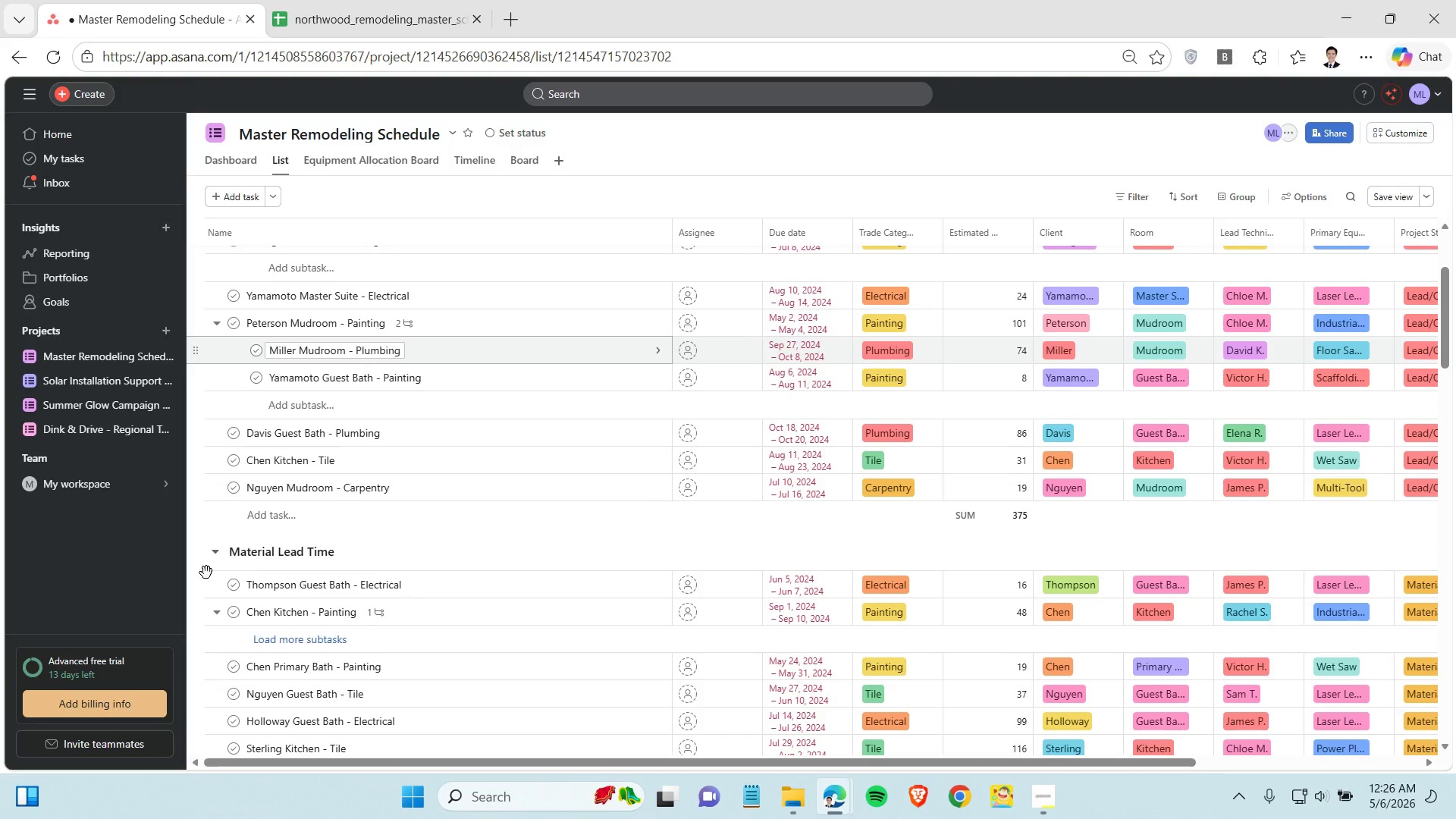 
scroll: coordinate [222, 478], scroll_direction: up, amount: 5.0
 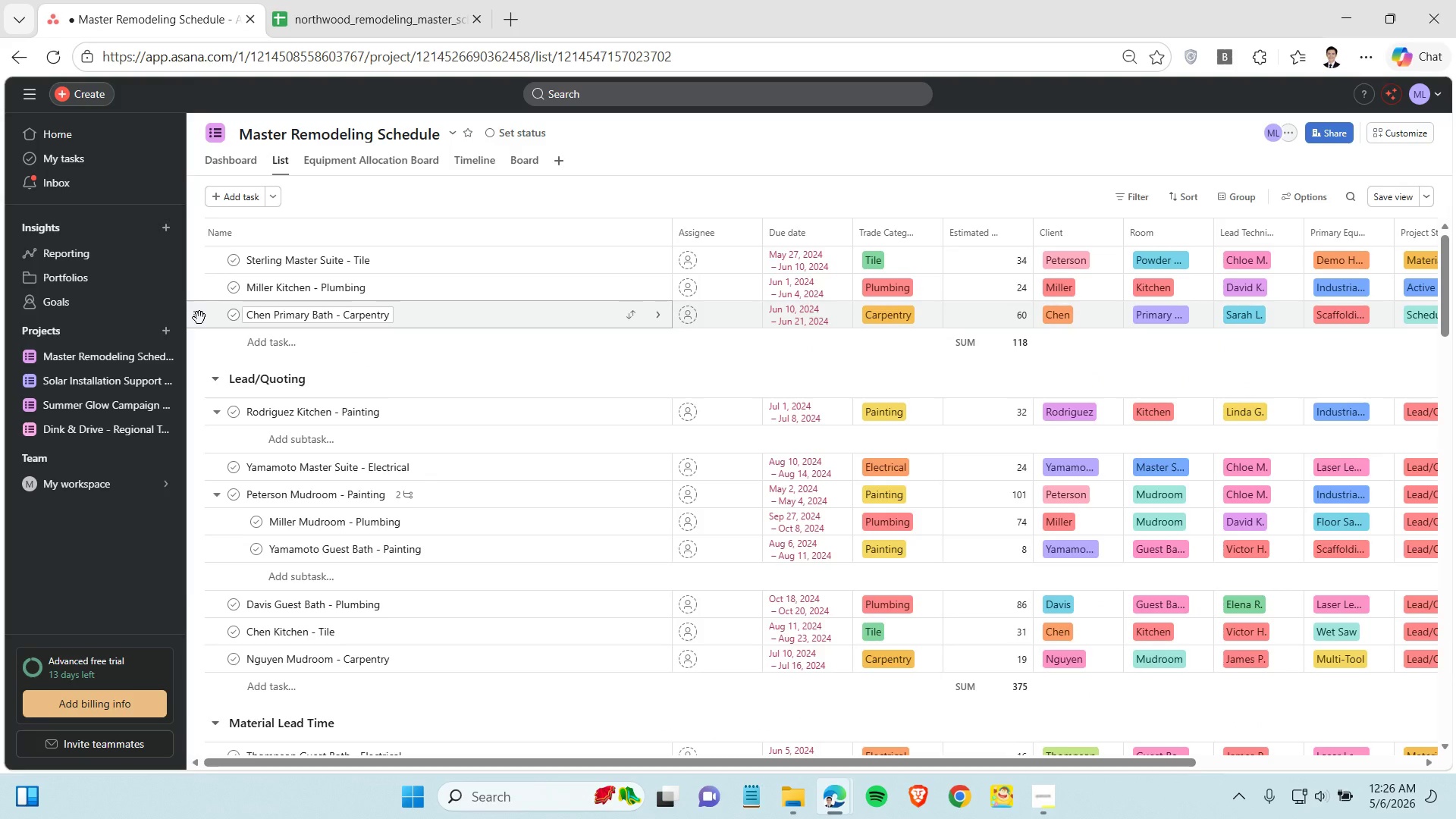 
wait(5.23)
 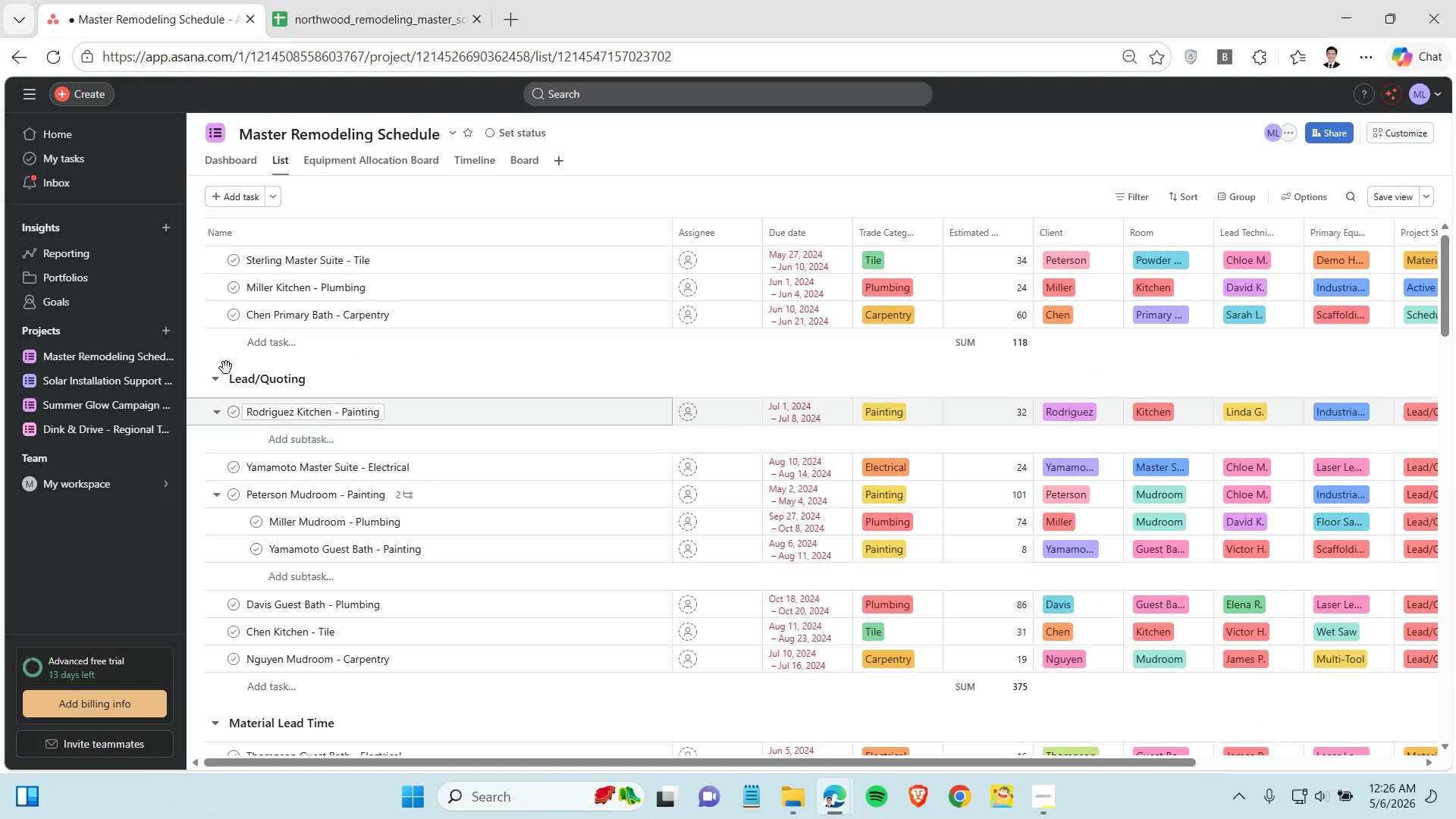 
left_click_drag(start_coordinate=[198, 315], to_coordinate=[218, 386])
 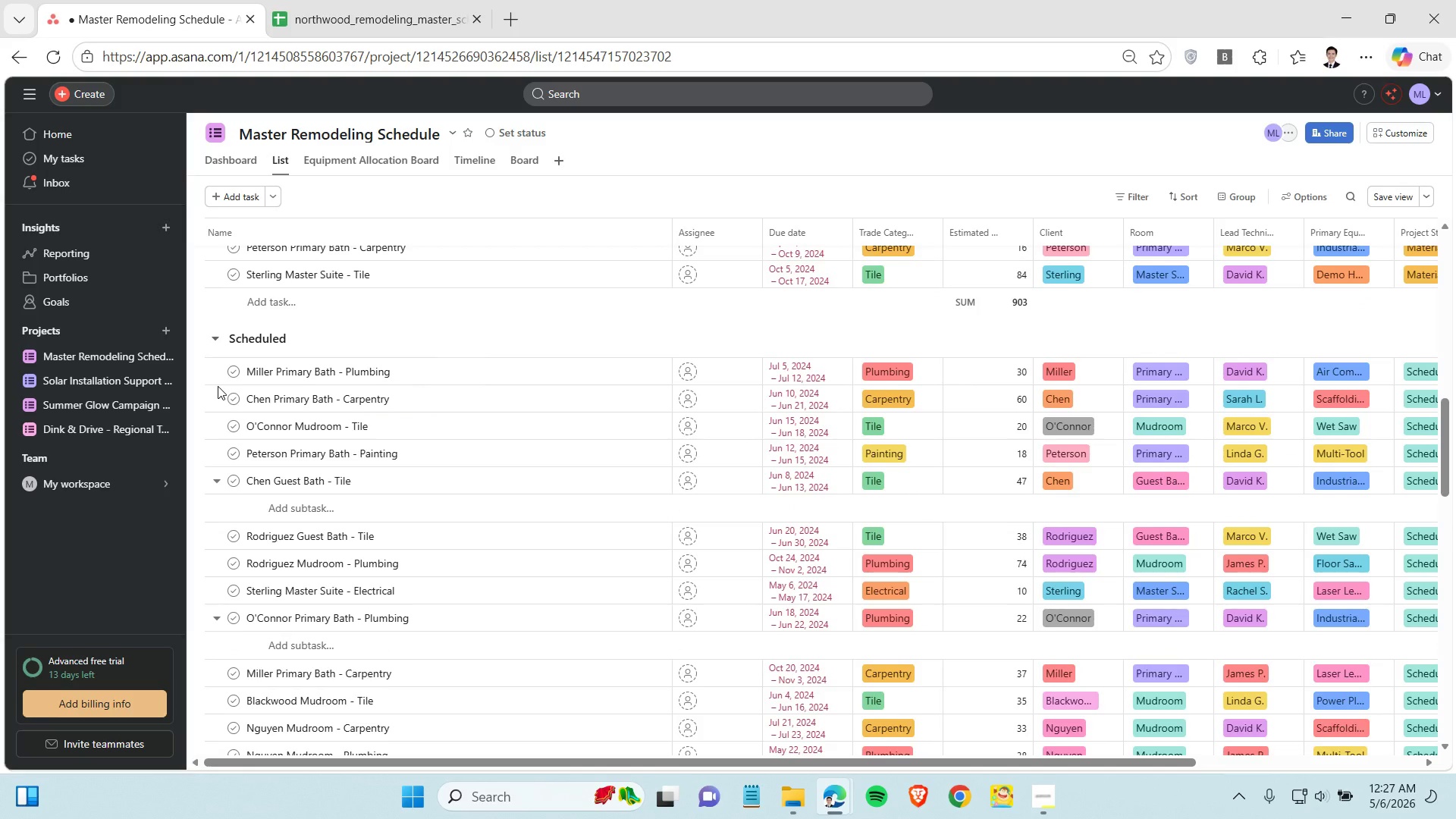 
scroll: coordinate [235, 356], scroll_direction: up, amount: 23.0
 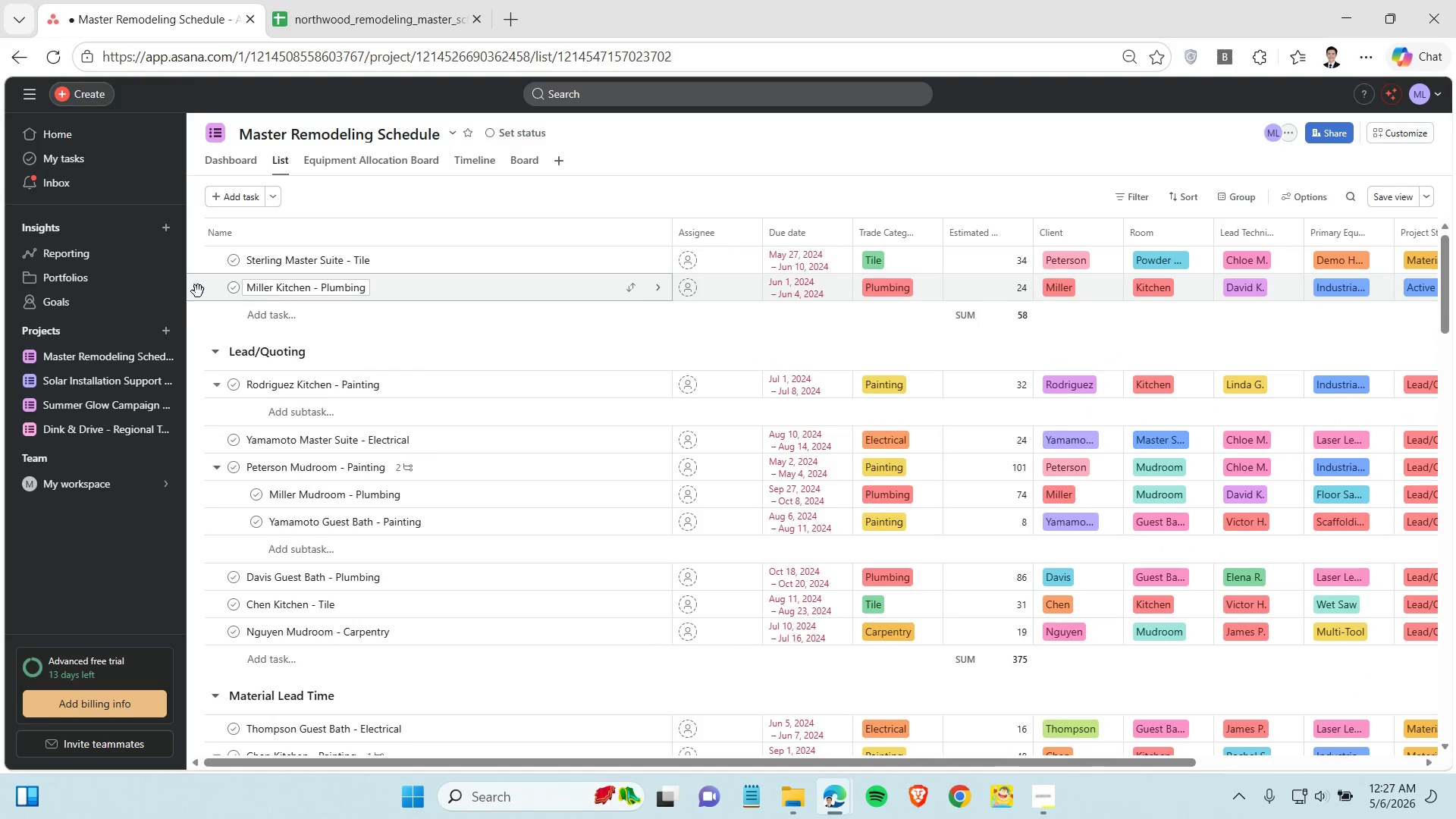 
left_click_drag(start_coordinate=[197, 290], to_coordinate=[211, 599])
 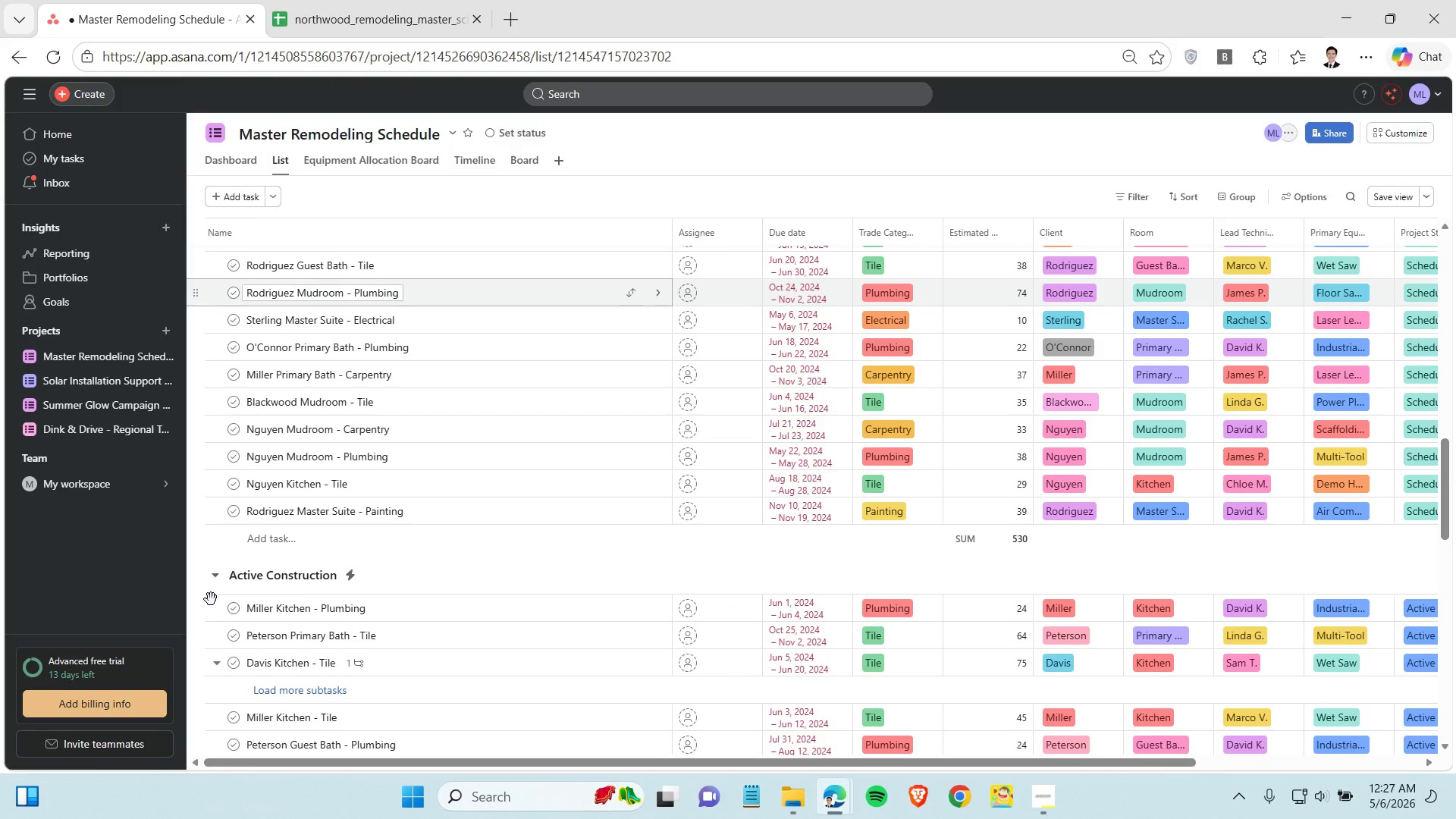 
scroll: coordinate [253, 426], scroll_direction: up, amount: 27.0
 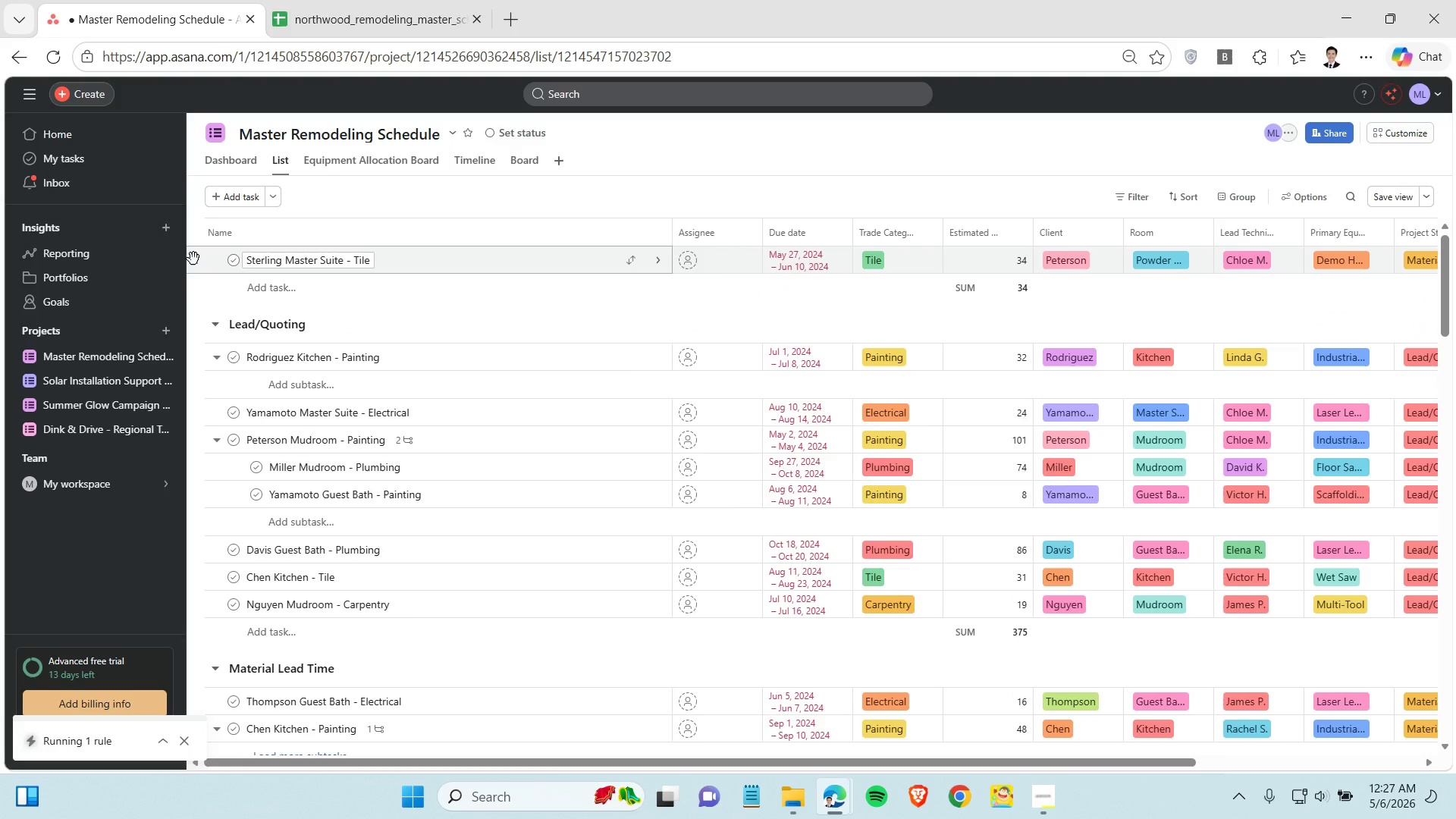 
left_click_drag(start_coordinate=[196, 261], to_coordinate=[215, 667])
 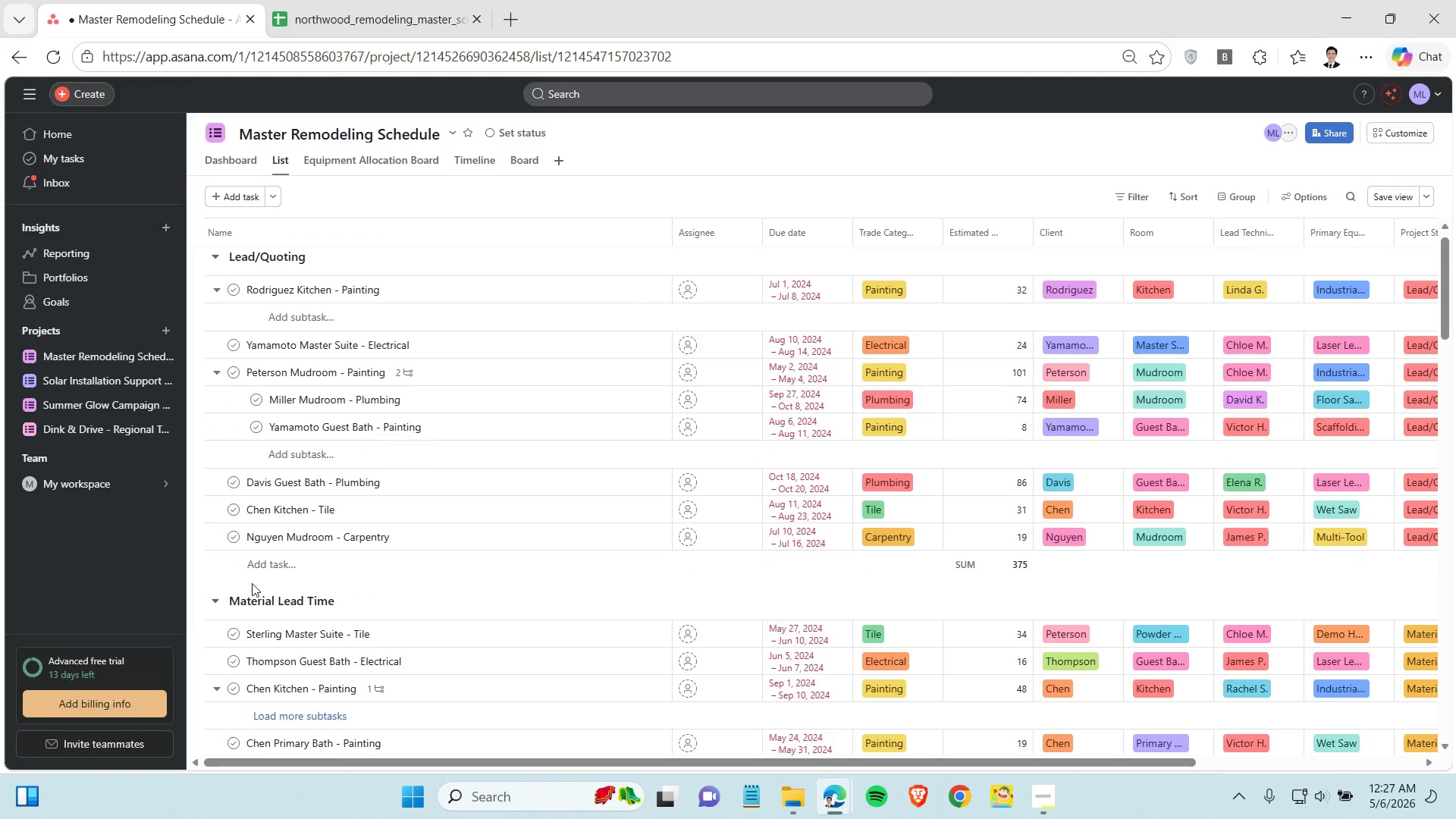 
scroll: coordinate [281, 539], scroll_direction: down, amount: 2.0
 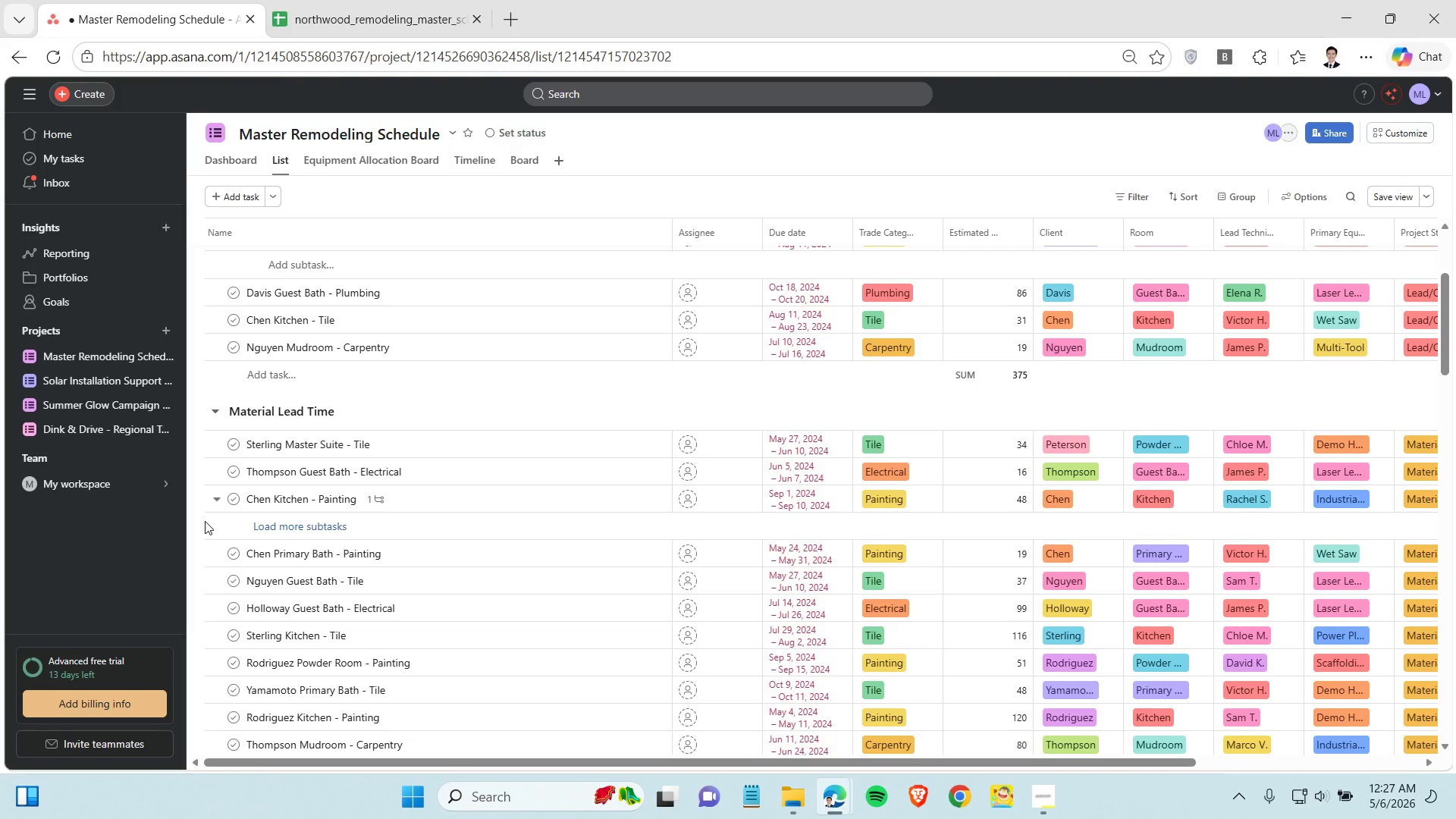 
right_click([198, 522])
 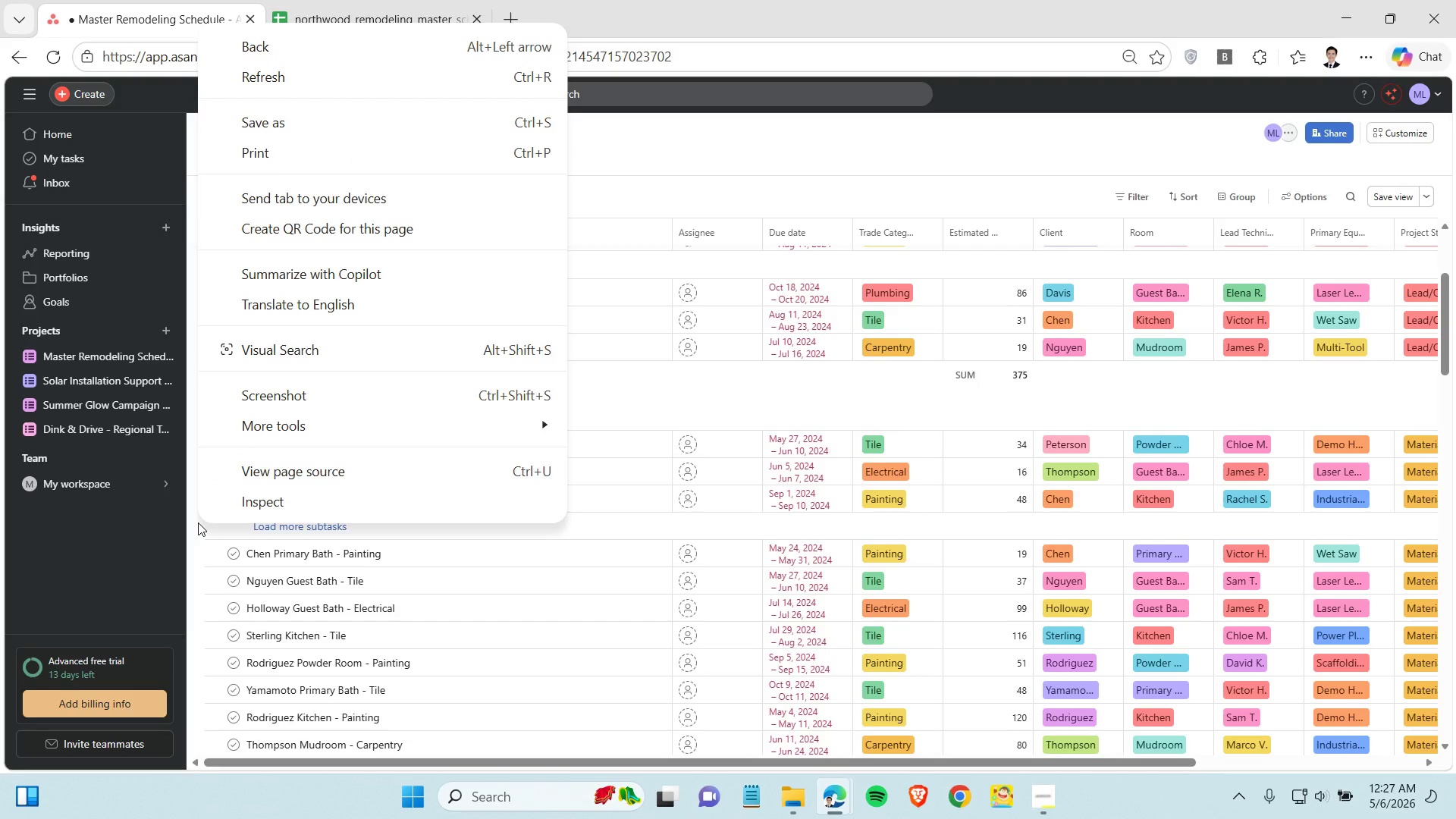 
left_click([198, 522])
 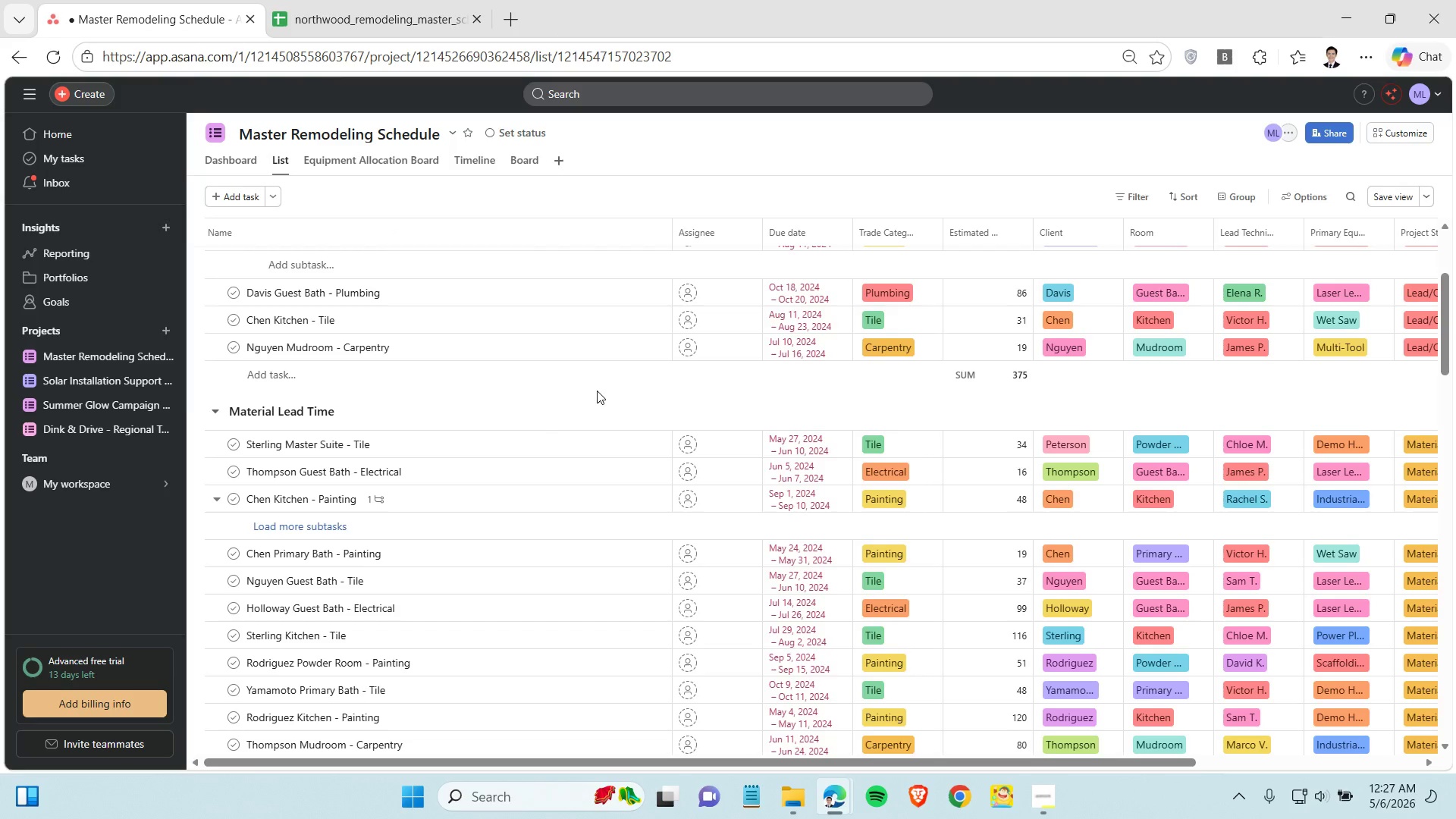 
scroll: coordinate [550, 359], scroll_direction: up, amount: 11.0
 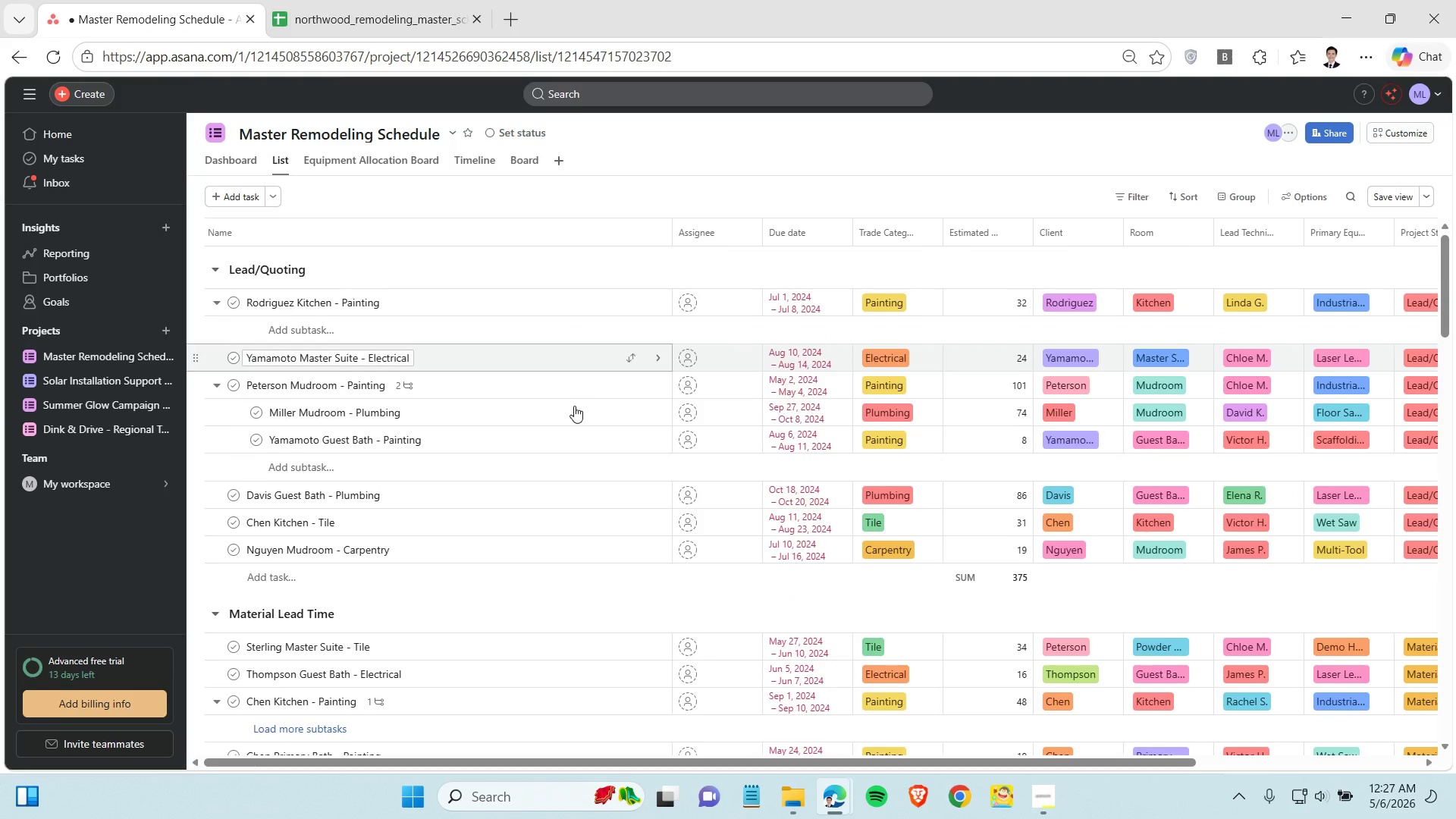 
scroll: coordinate [567, 413], scroll_direction: down, amount: 17.0
 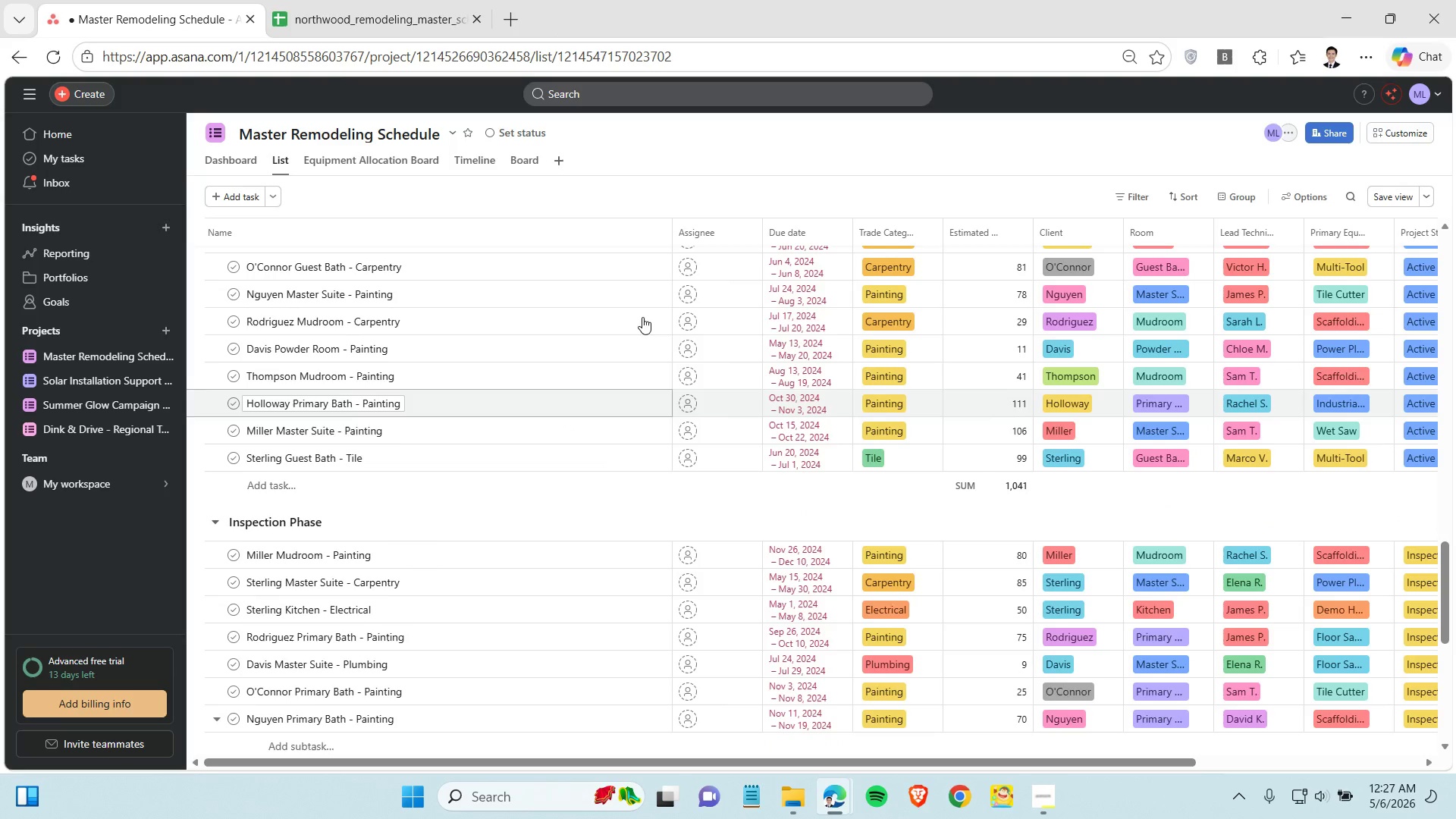 
scroll: coordinate [568, 541], scroll_direction: up, amount: 30.0
 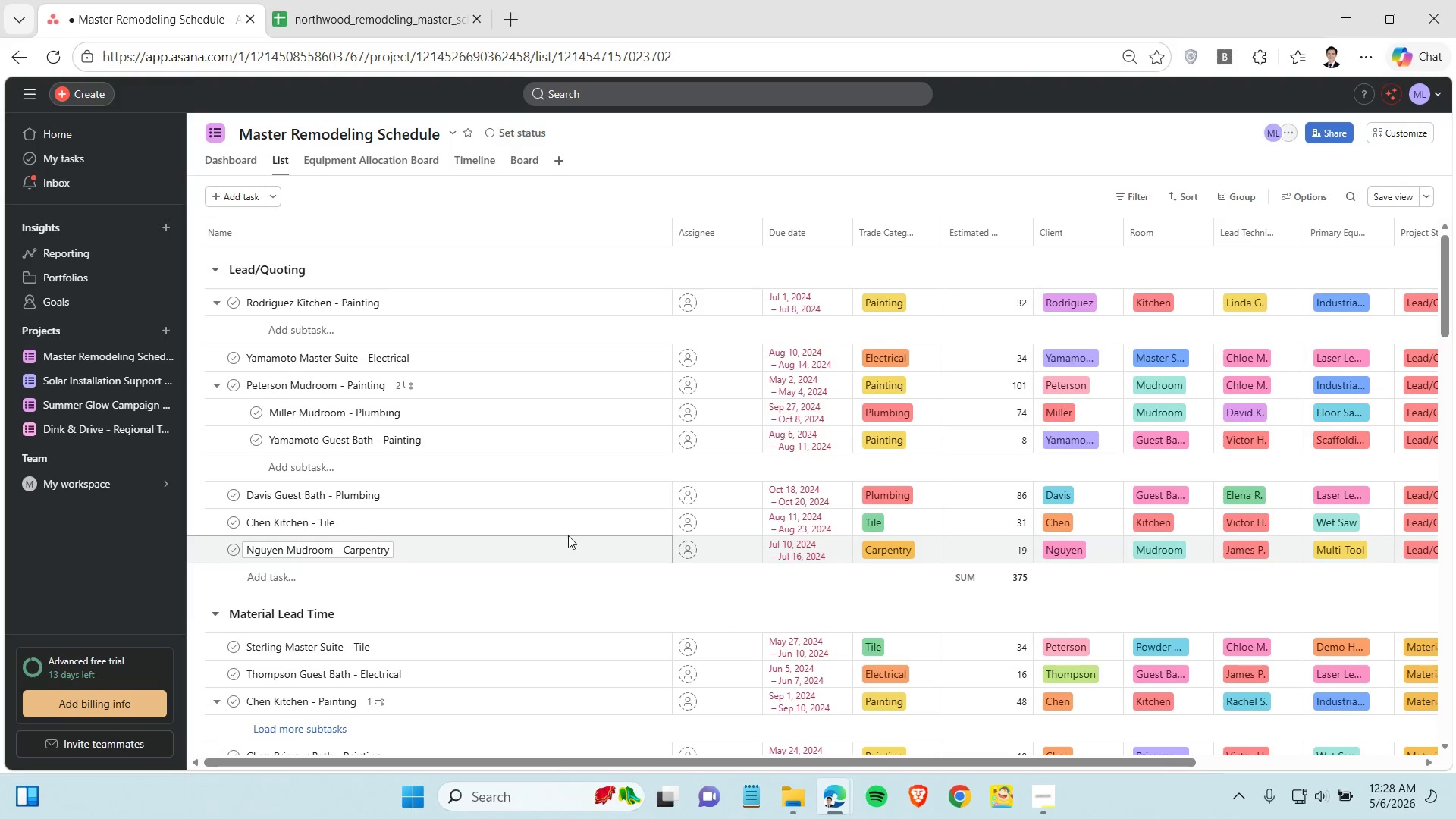 
scroll: coordinate [569, 535], scroll_direction: down, amount: 7.0
 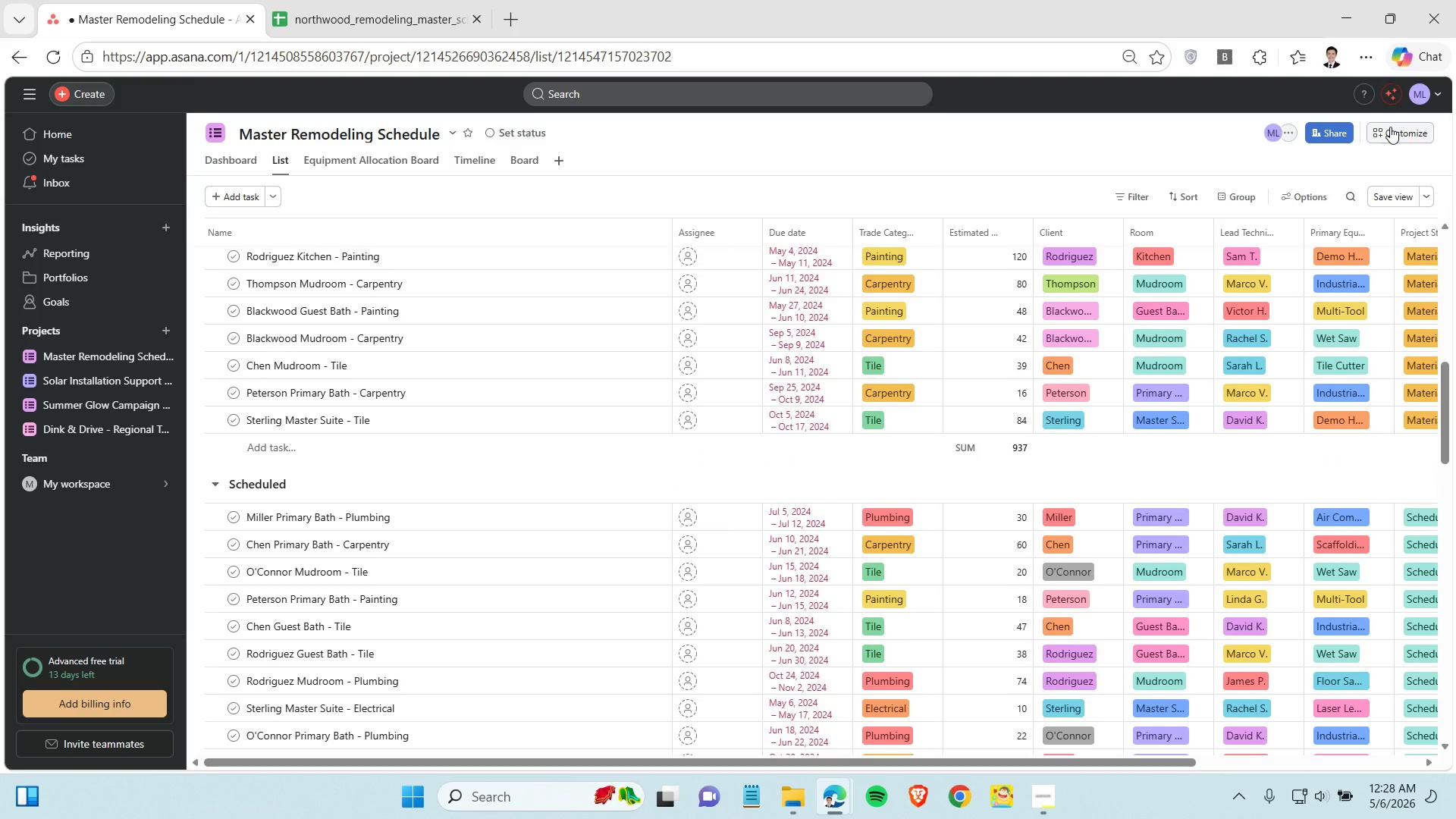 
left_click([1390, 127])
 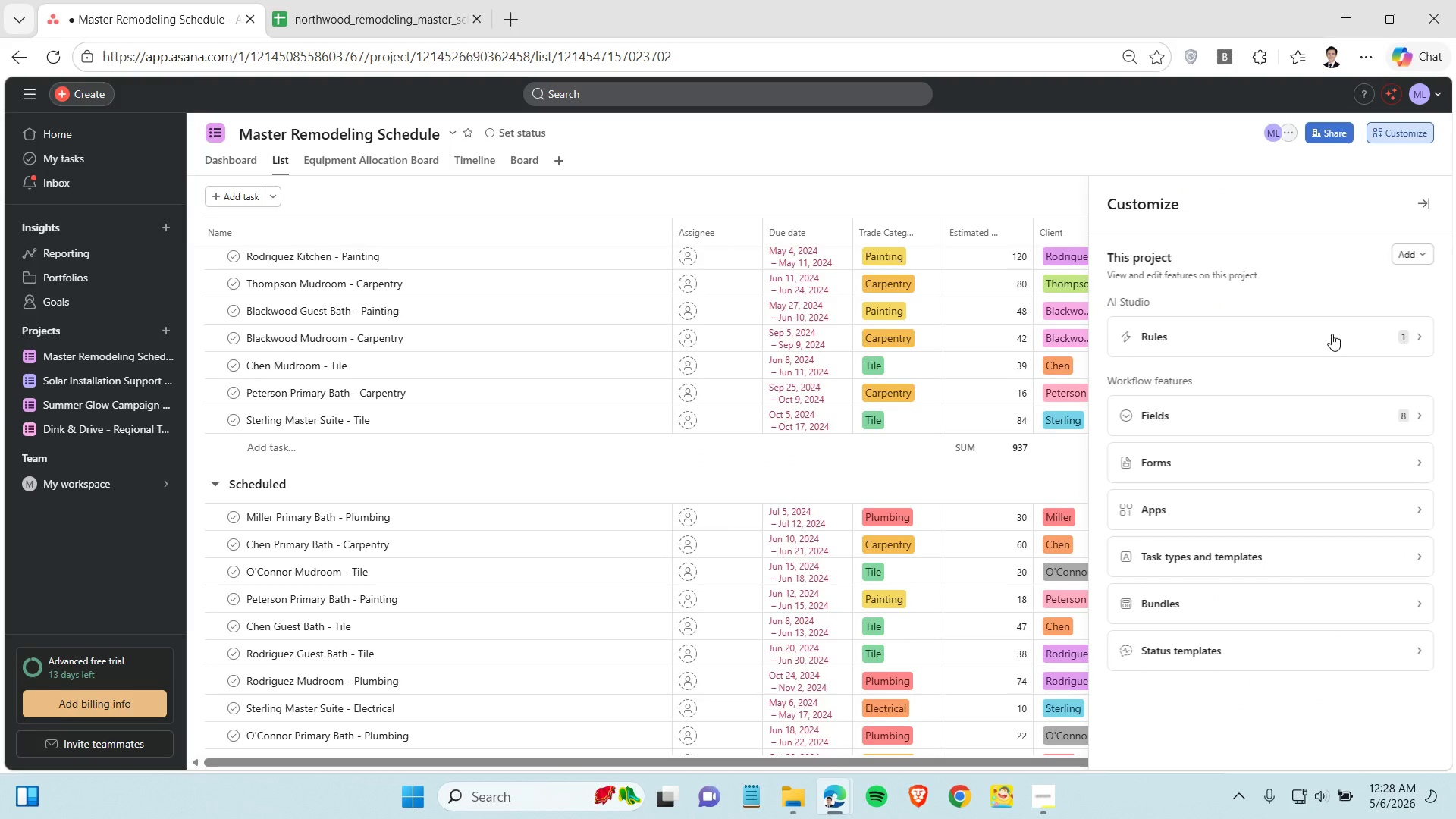 
left_click([1333, 328])
 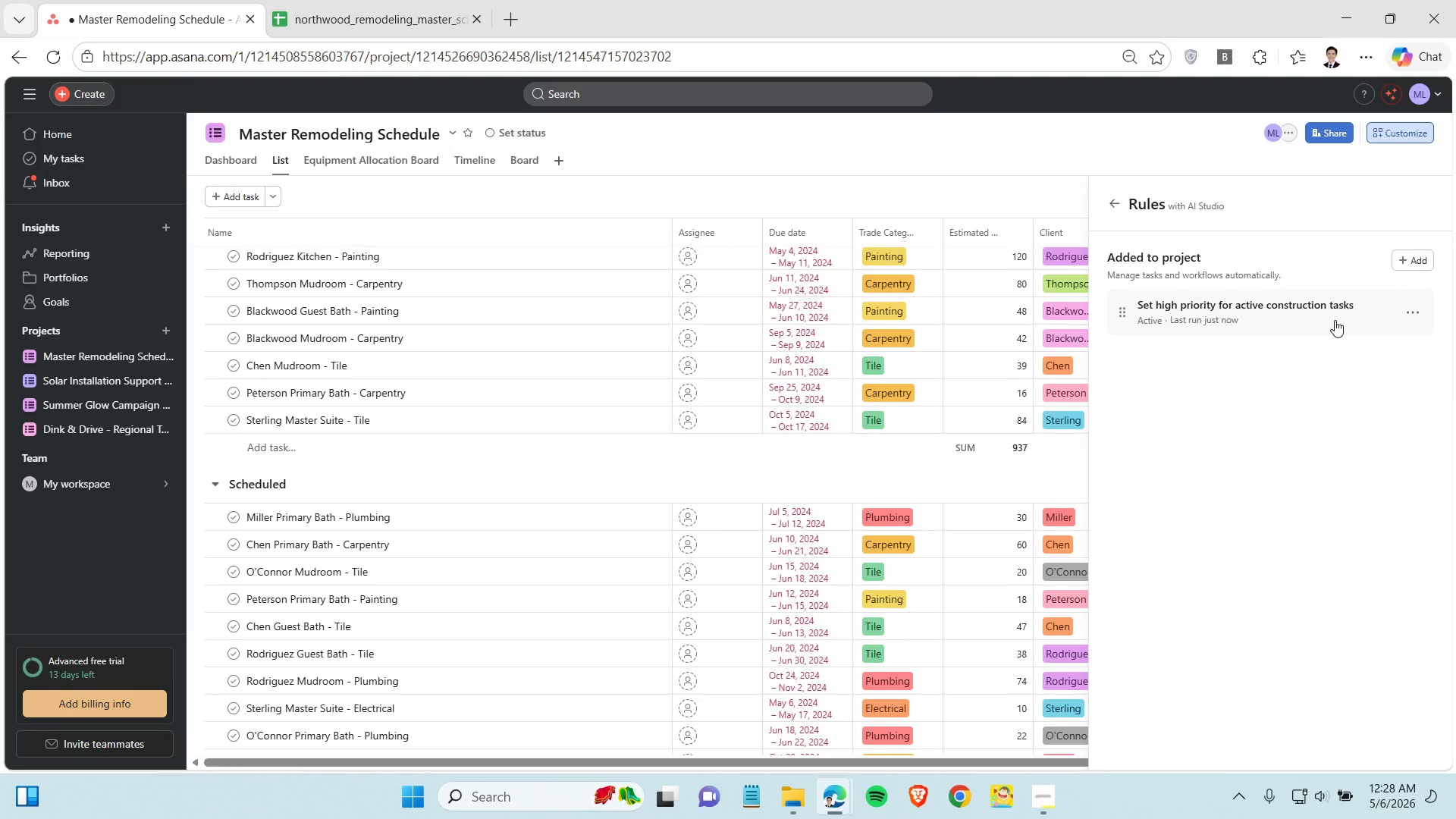 
wait(18.16)
 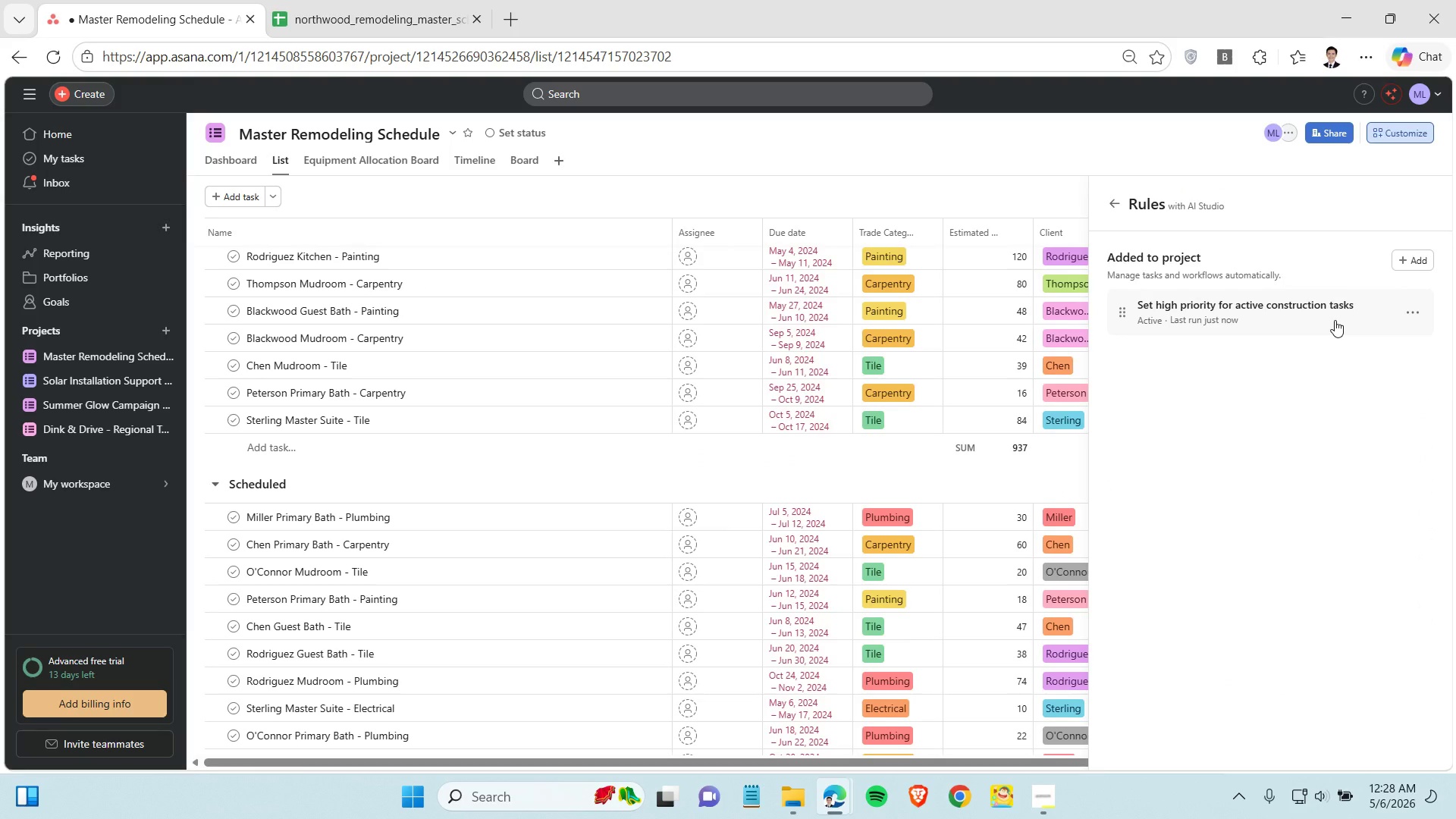 
left_click([1050, 808])
 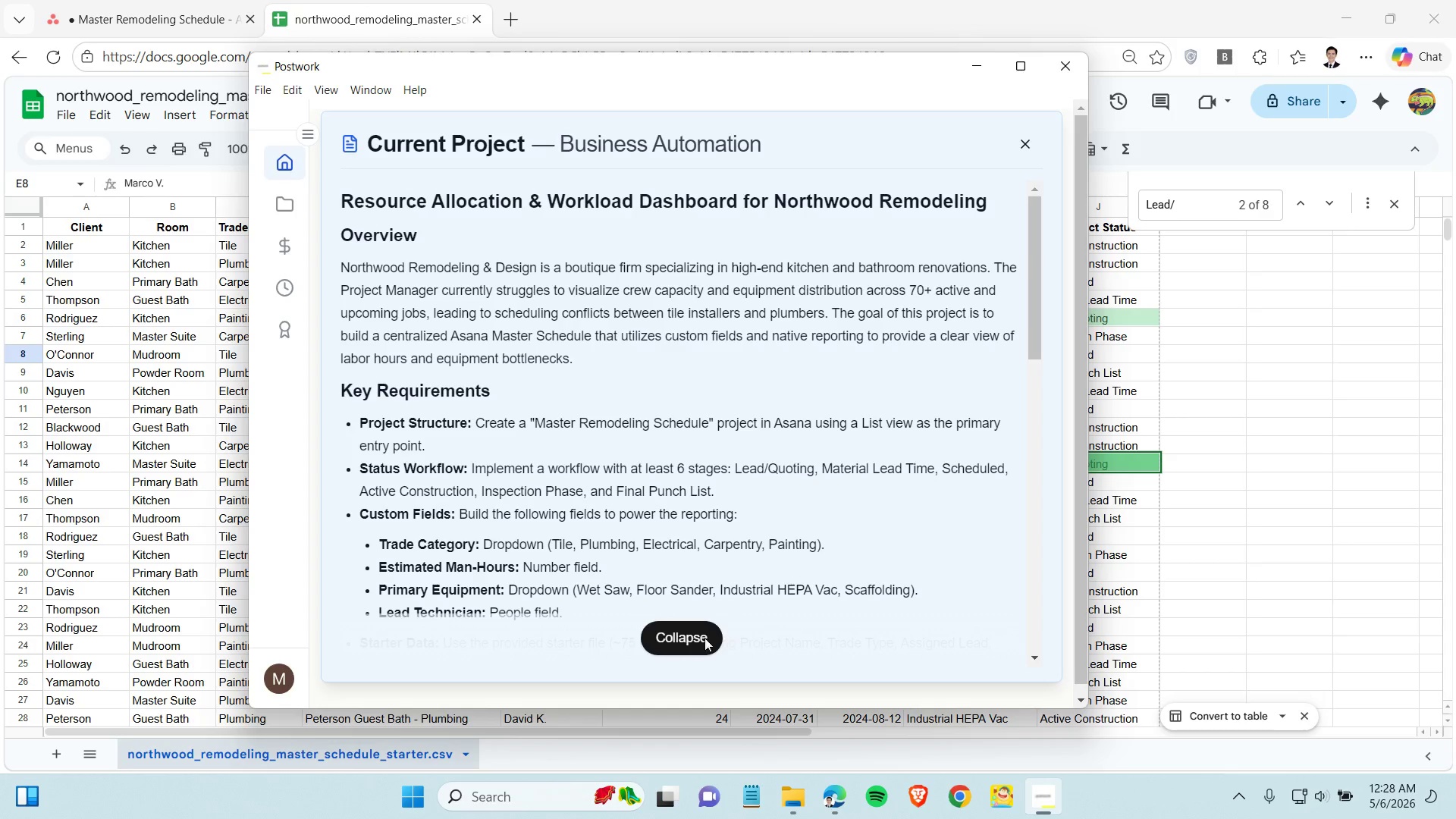 
left_click([704, 638])